 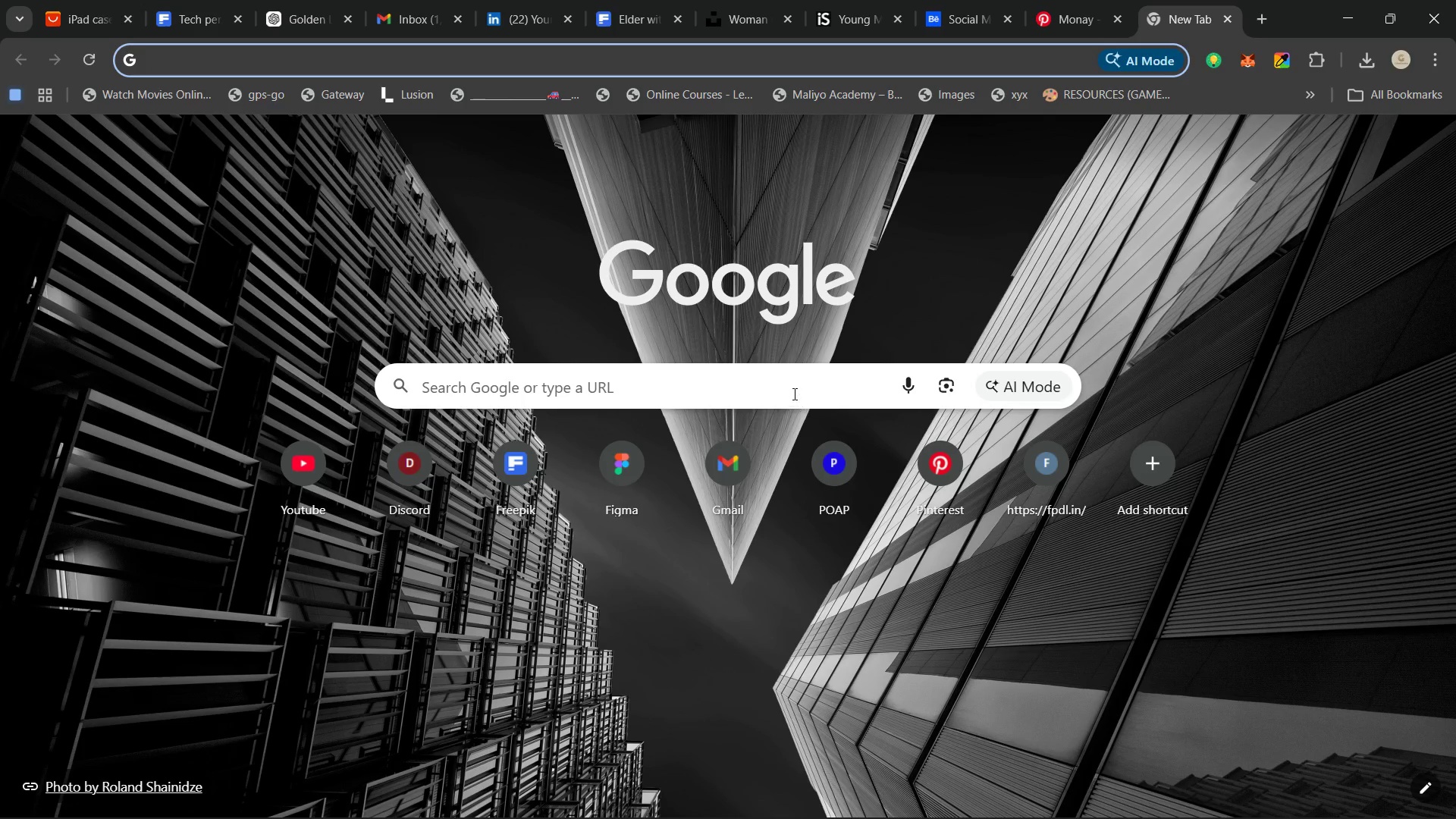 
scroll: coordinate [635, 525], scroll_direction: down, amount: 2.0
 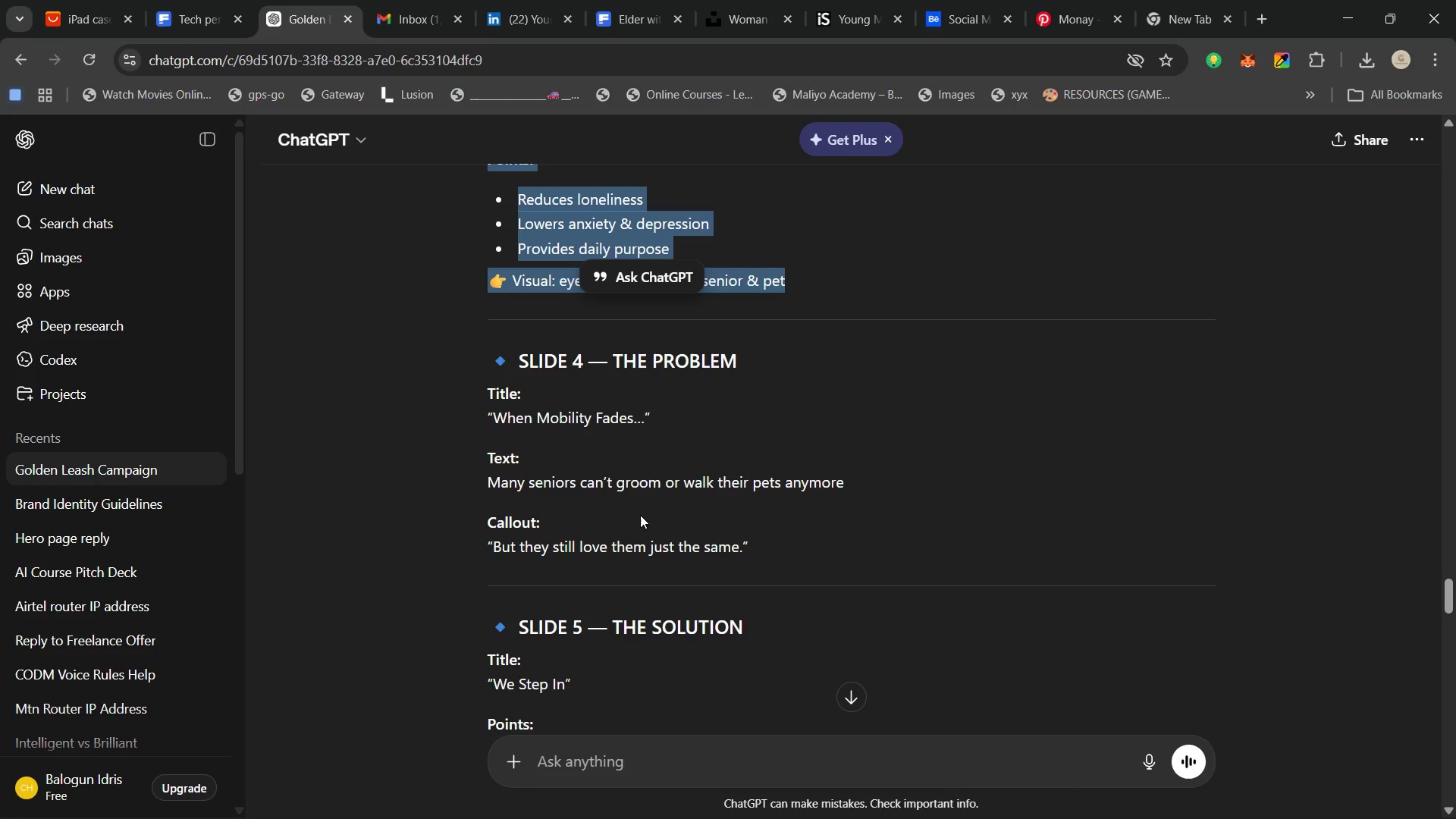 
wait(31.37)
 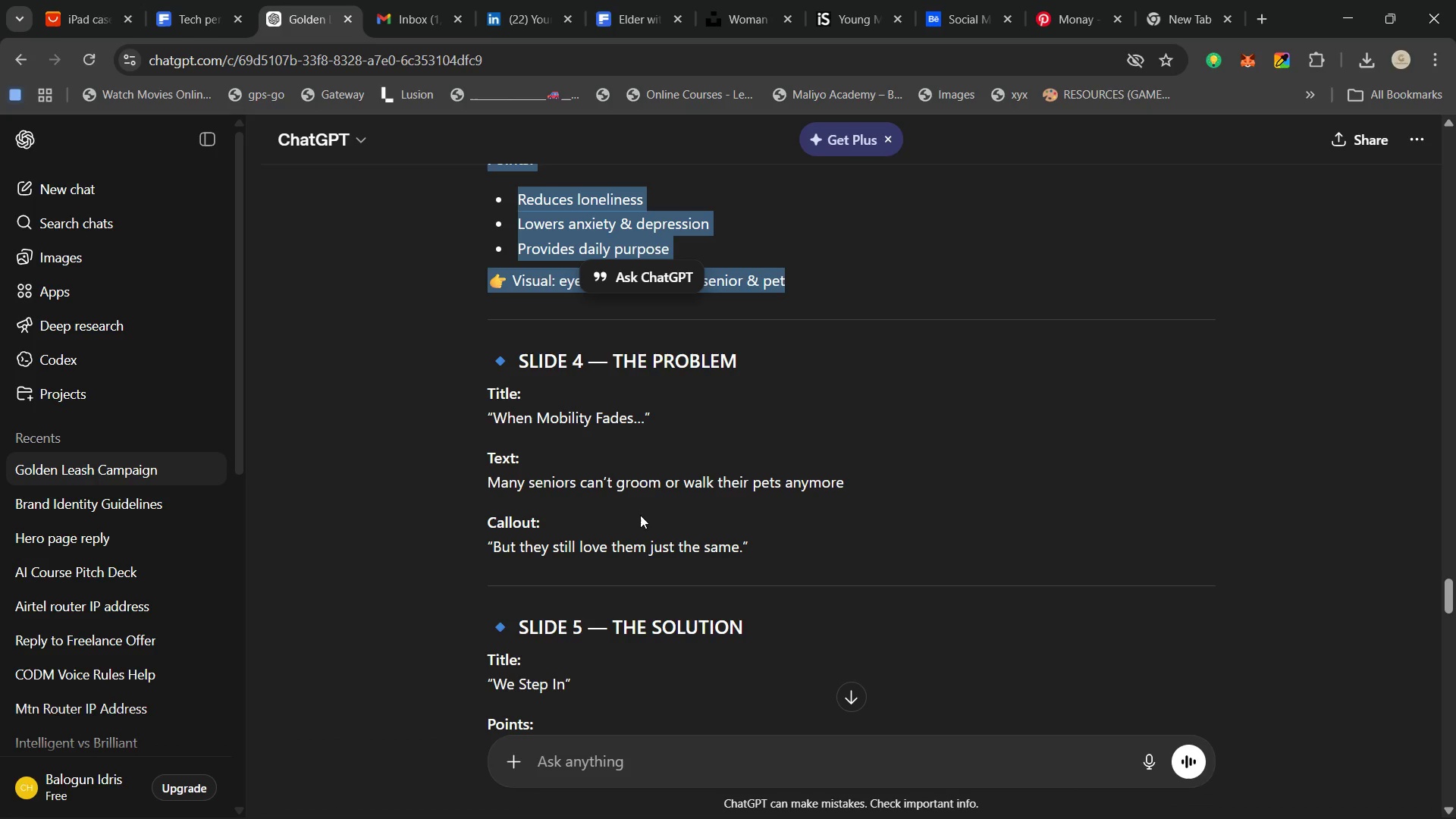 
scroll: coordinate [930, 520], scroll_direction: up, amount: 2.0
 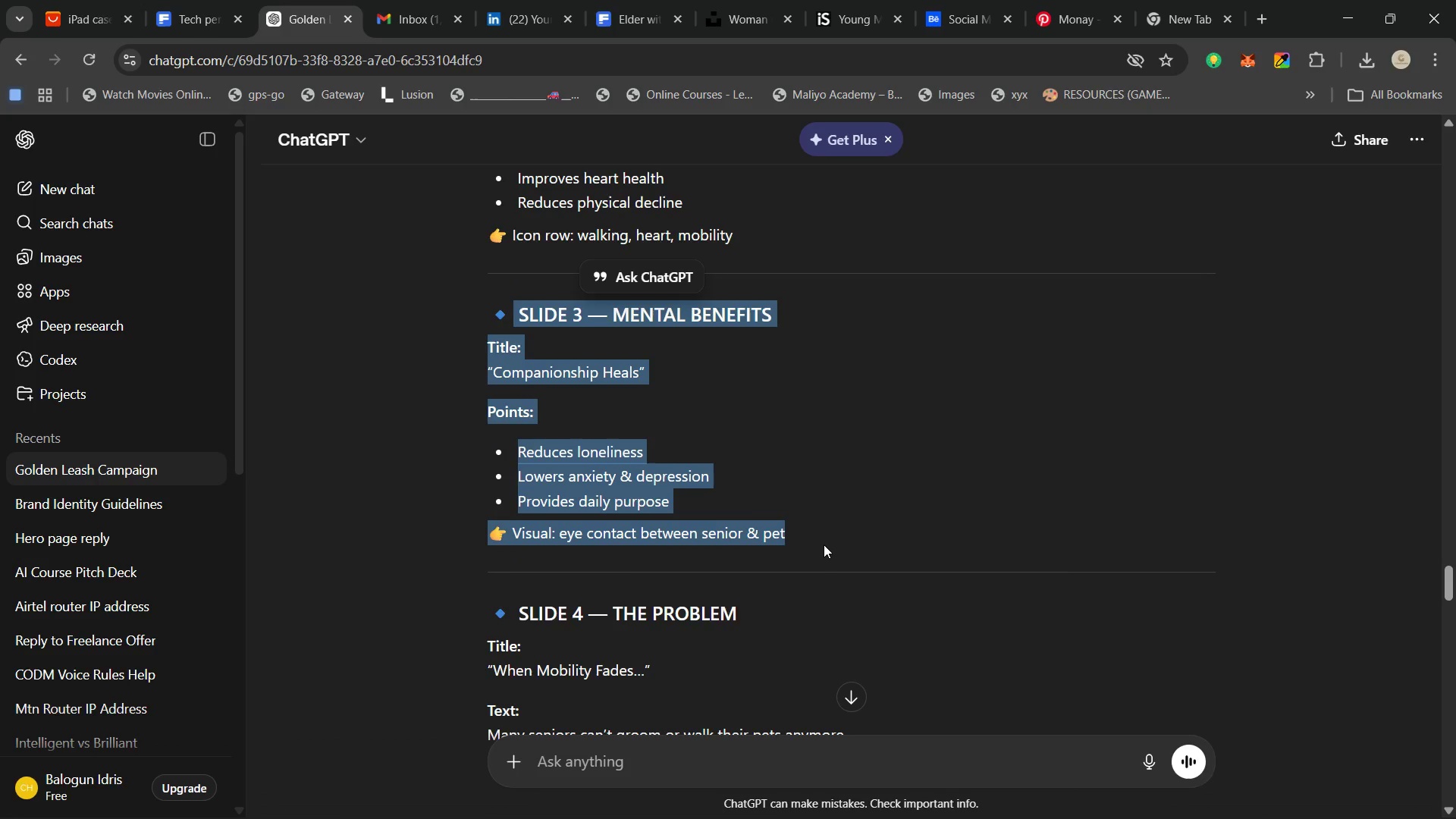 
scroll: coordinate [822, 544], scroll_direction: down, amount: 2.0
 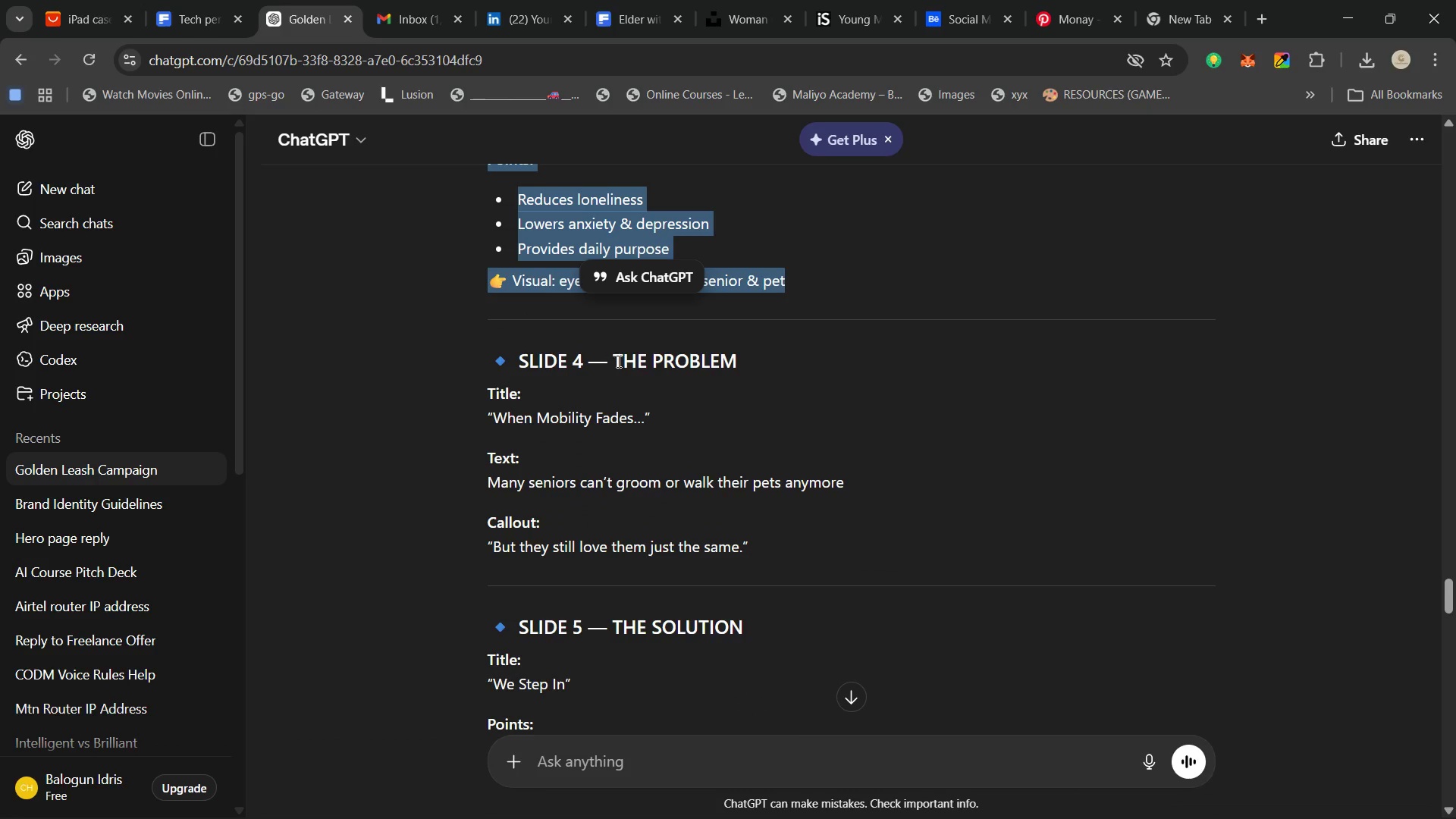 
left_click_drag(start_coordinate=[619, 361], to_coordinate=[791, 553])
 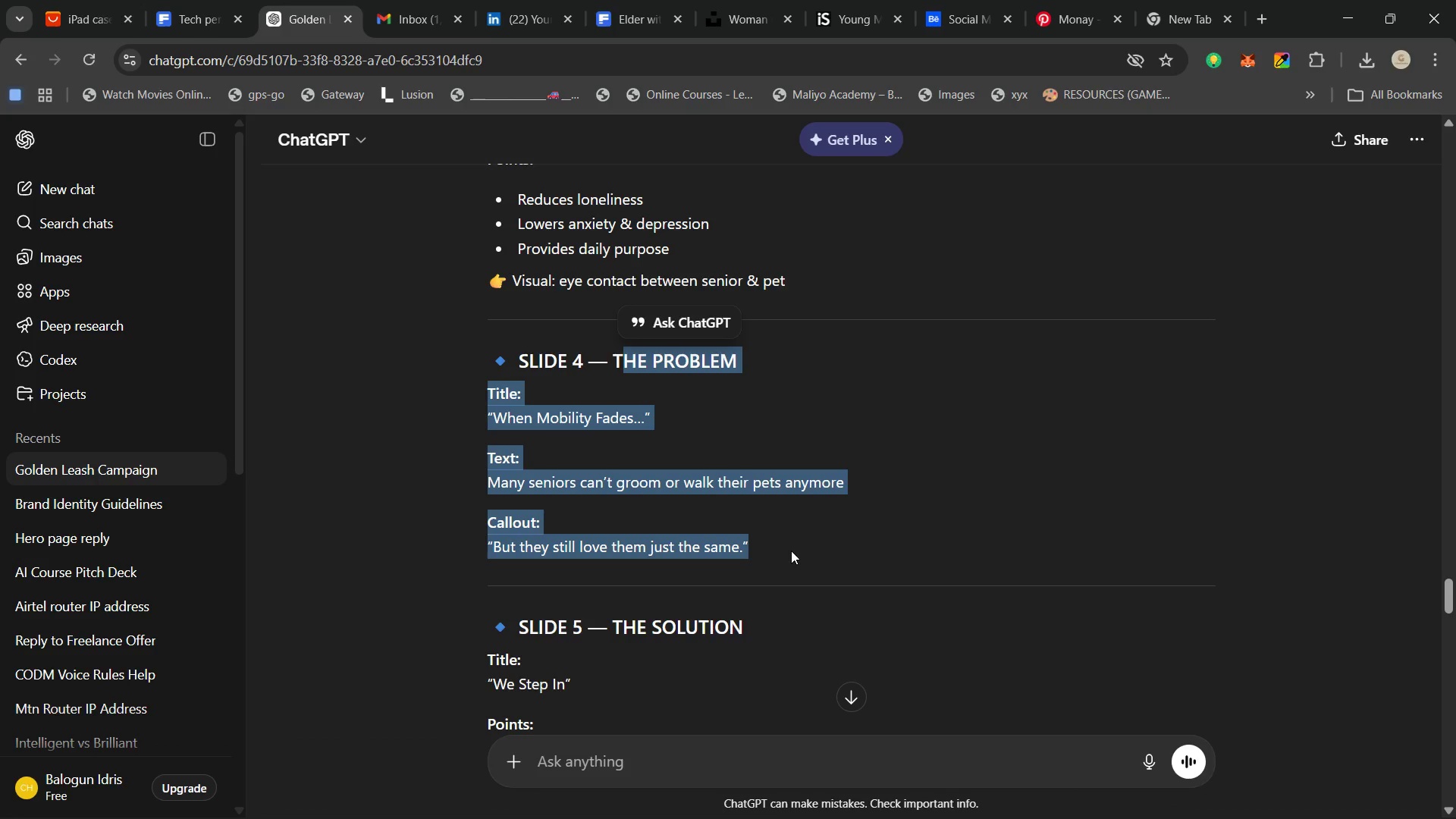 
key(Control+C)
 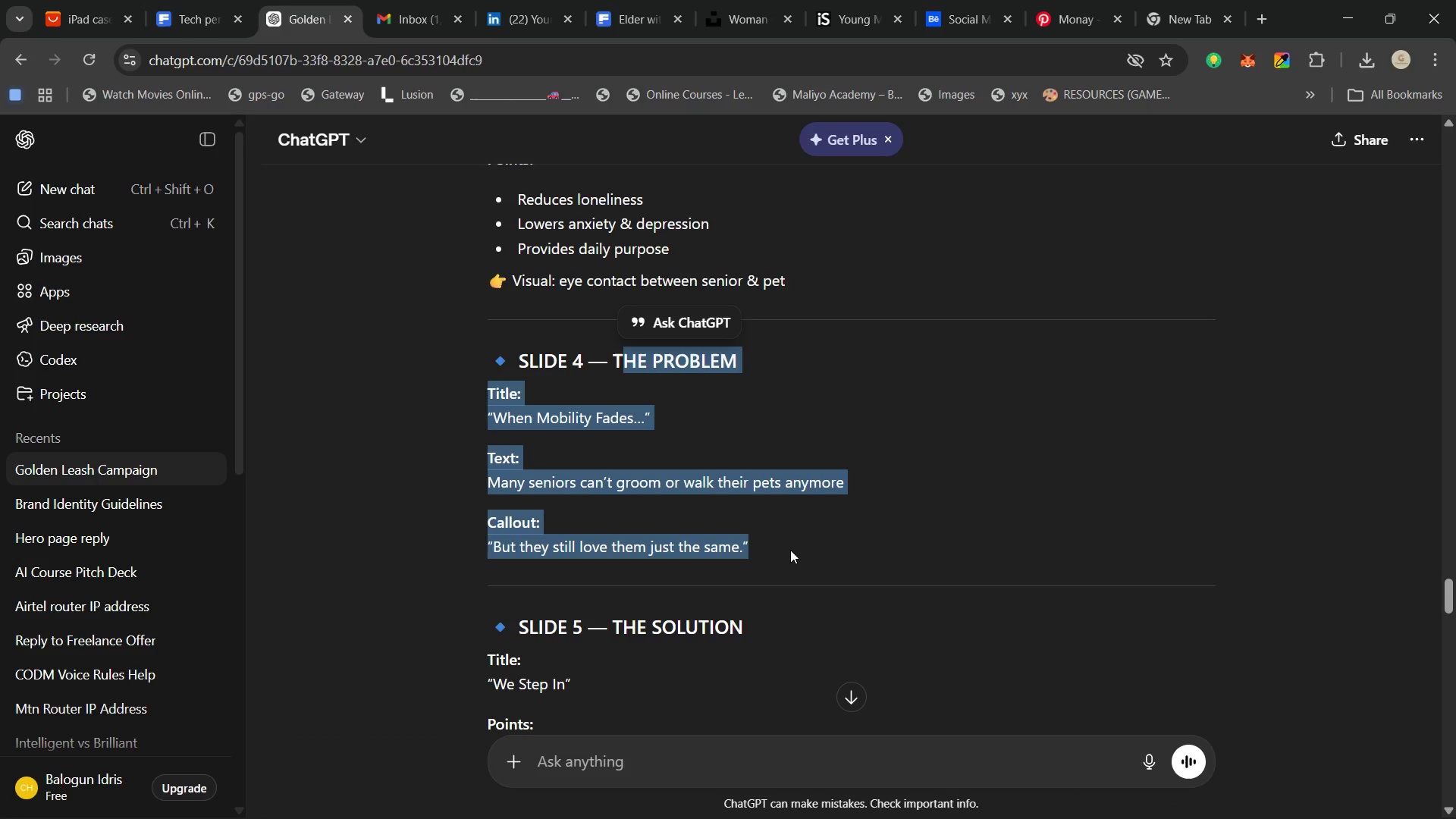 
key(Control+C)
 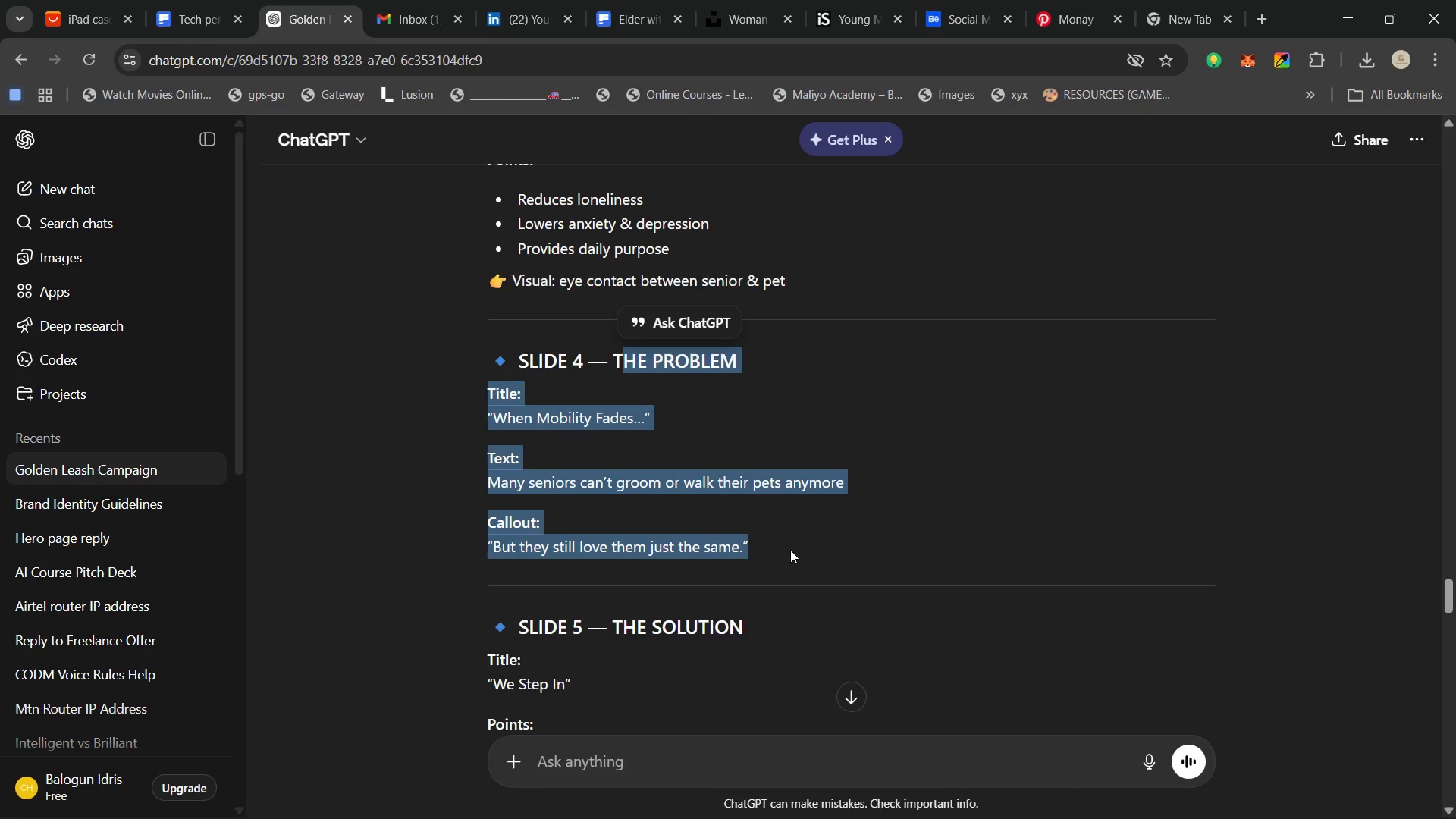 
key(Control+C)
 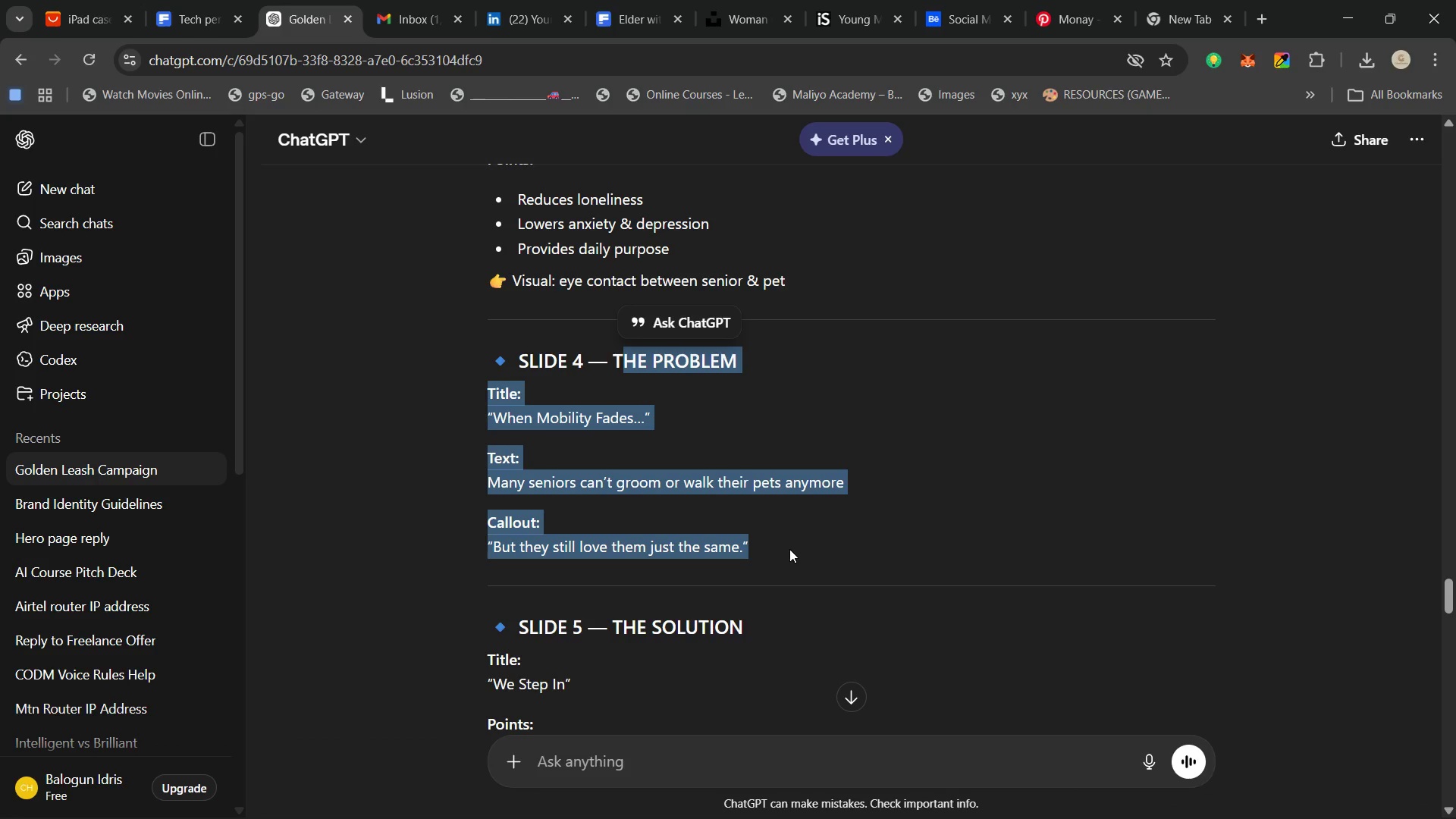 
key(Alt+Tab)
 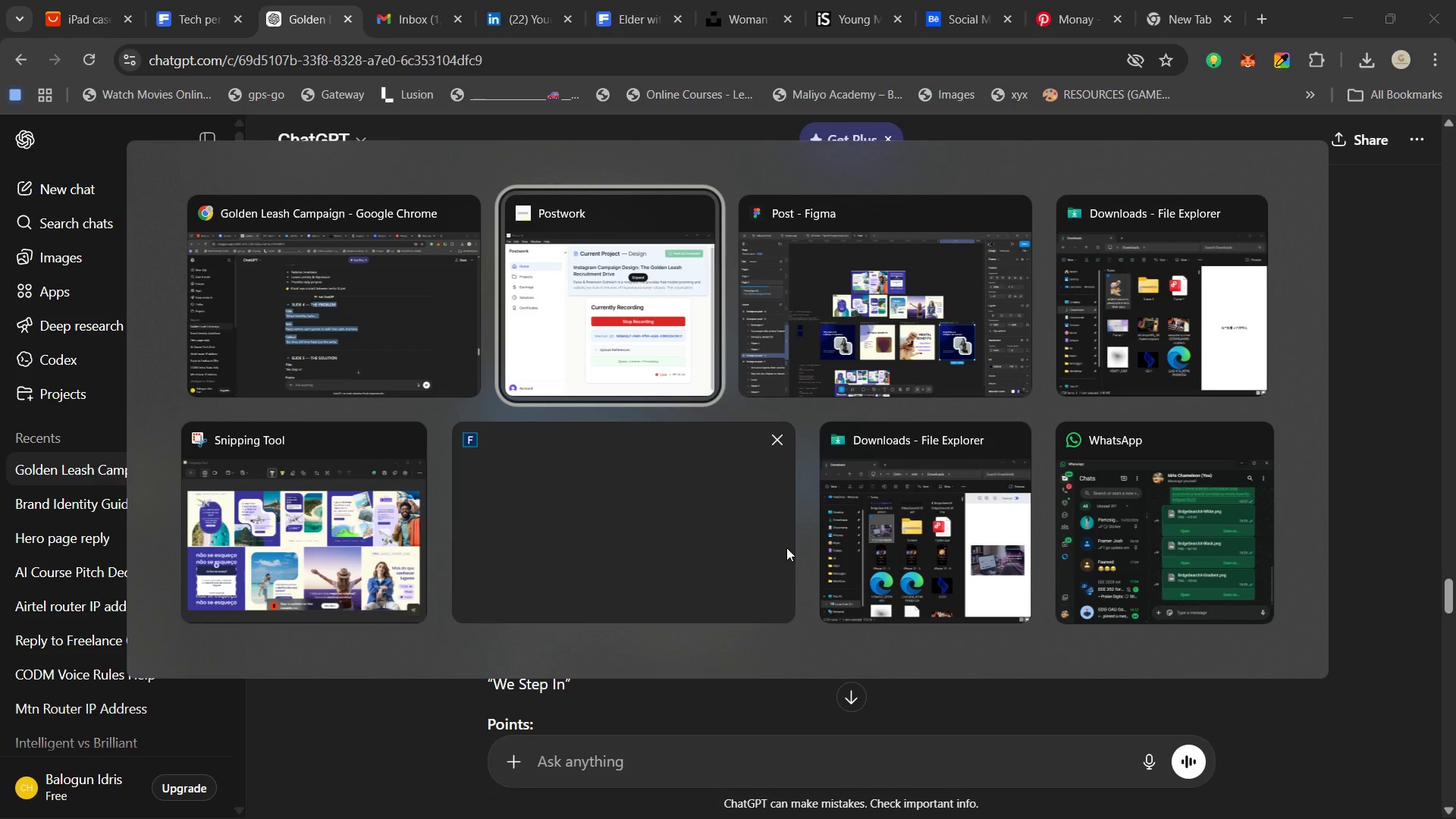 
key(Alt+Tab)
 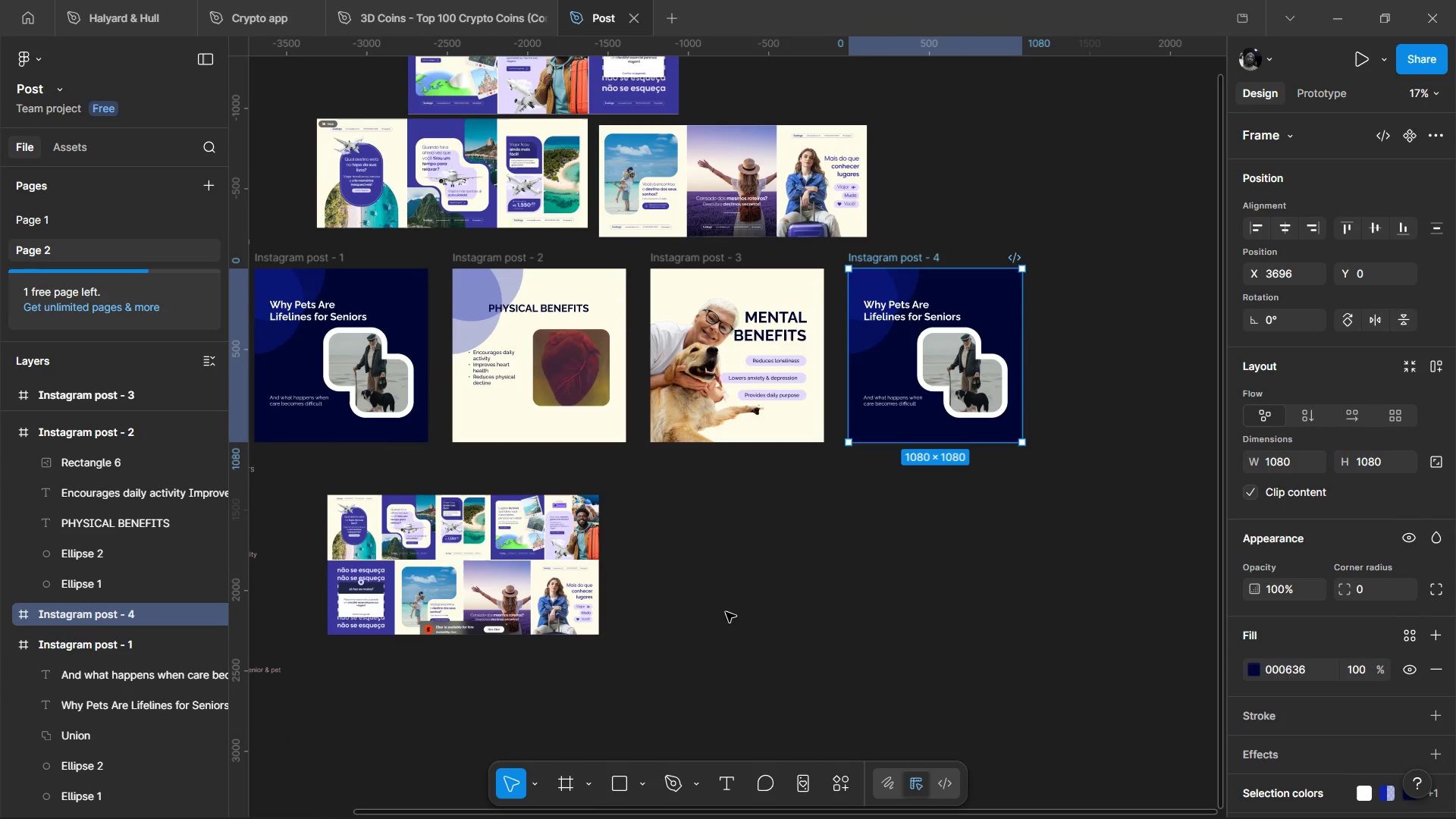 
wait(6.47)
 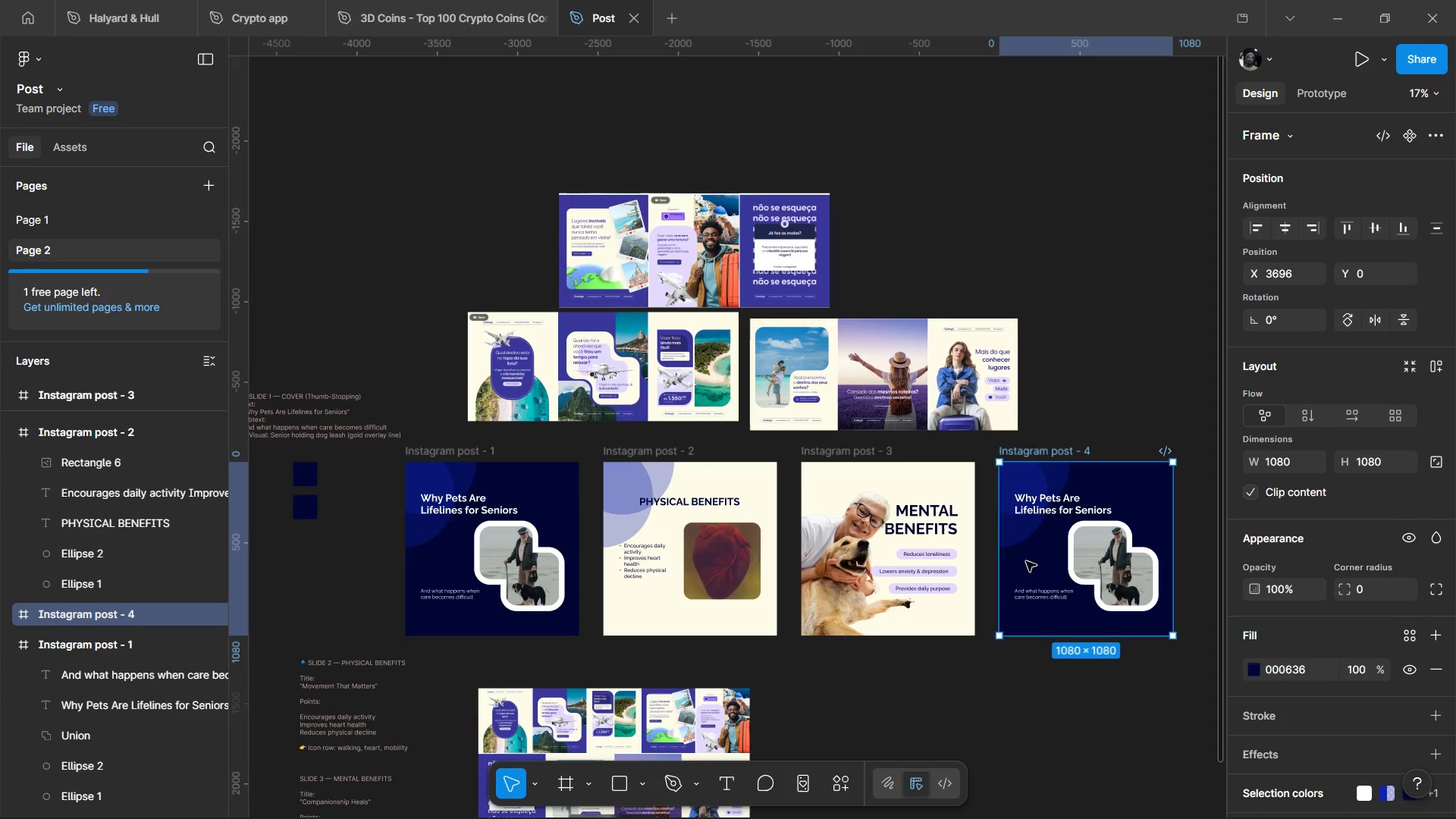 
left_click([312, 554])
 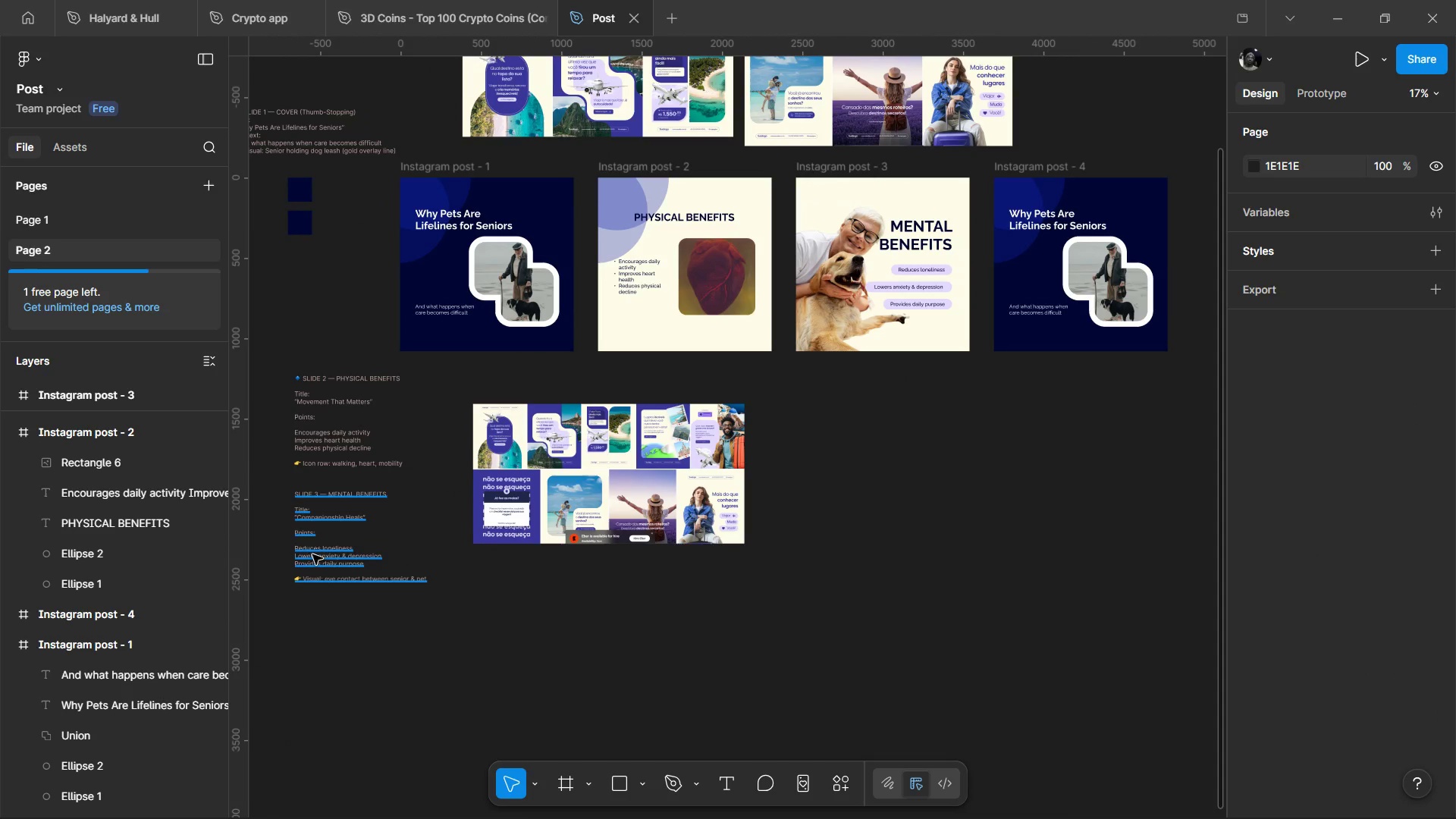 
hold_key(key=AltLeft, duration=1.5)
left_click_drag(start_coordinate=[318, 546], to_coordinate=[903, 427])
 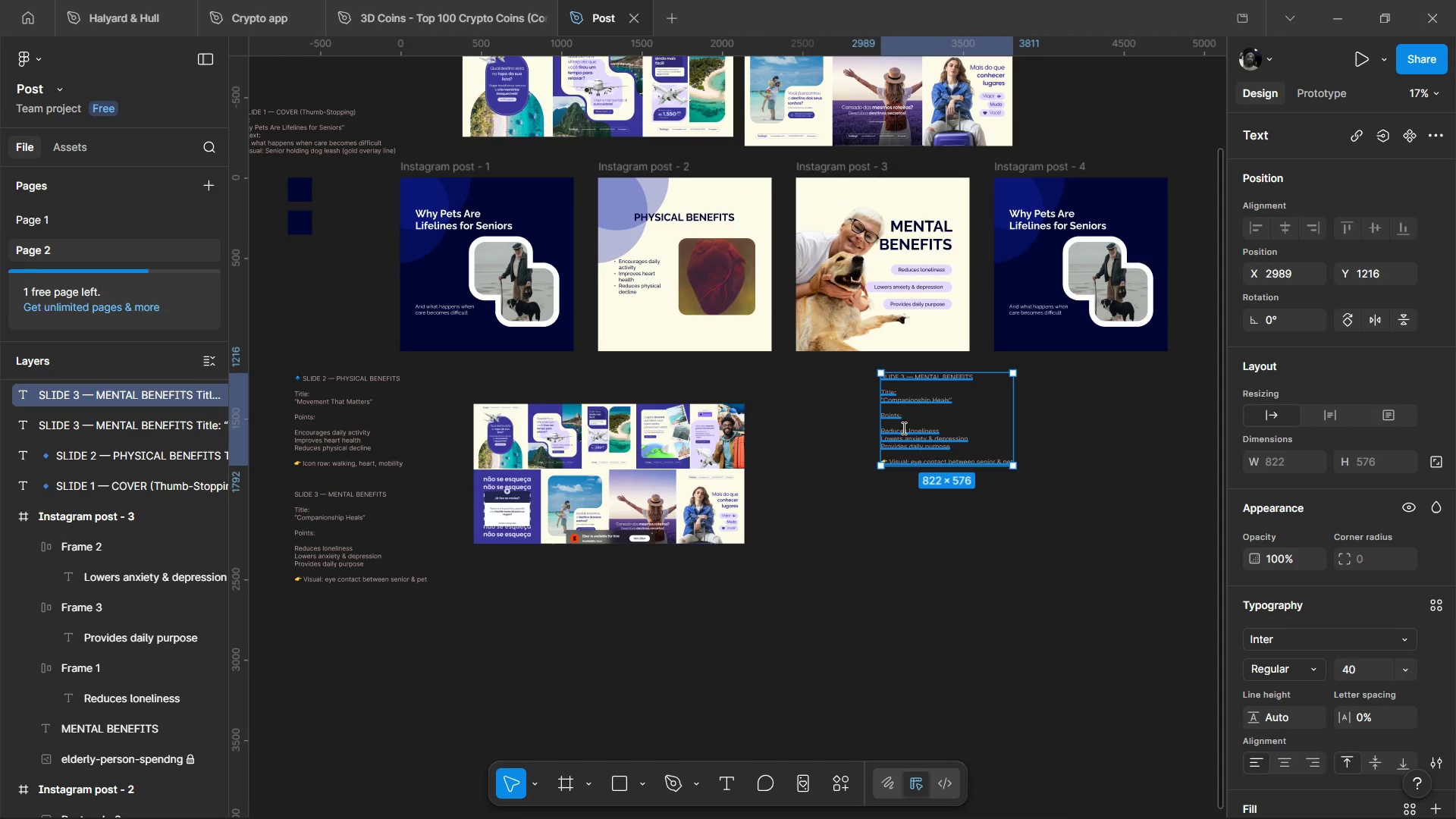 
hold_key(key=AltLeft, duration=1.53)
 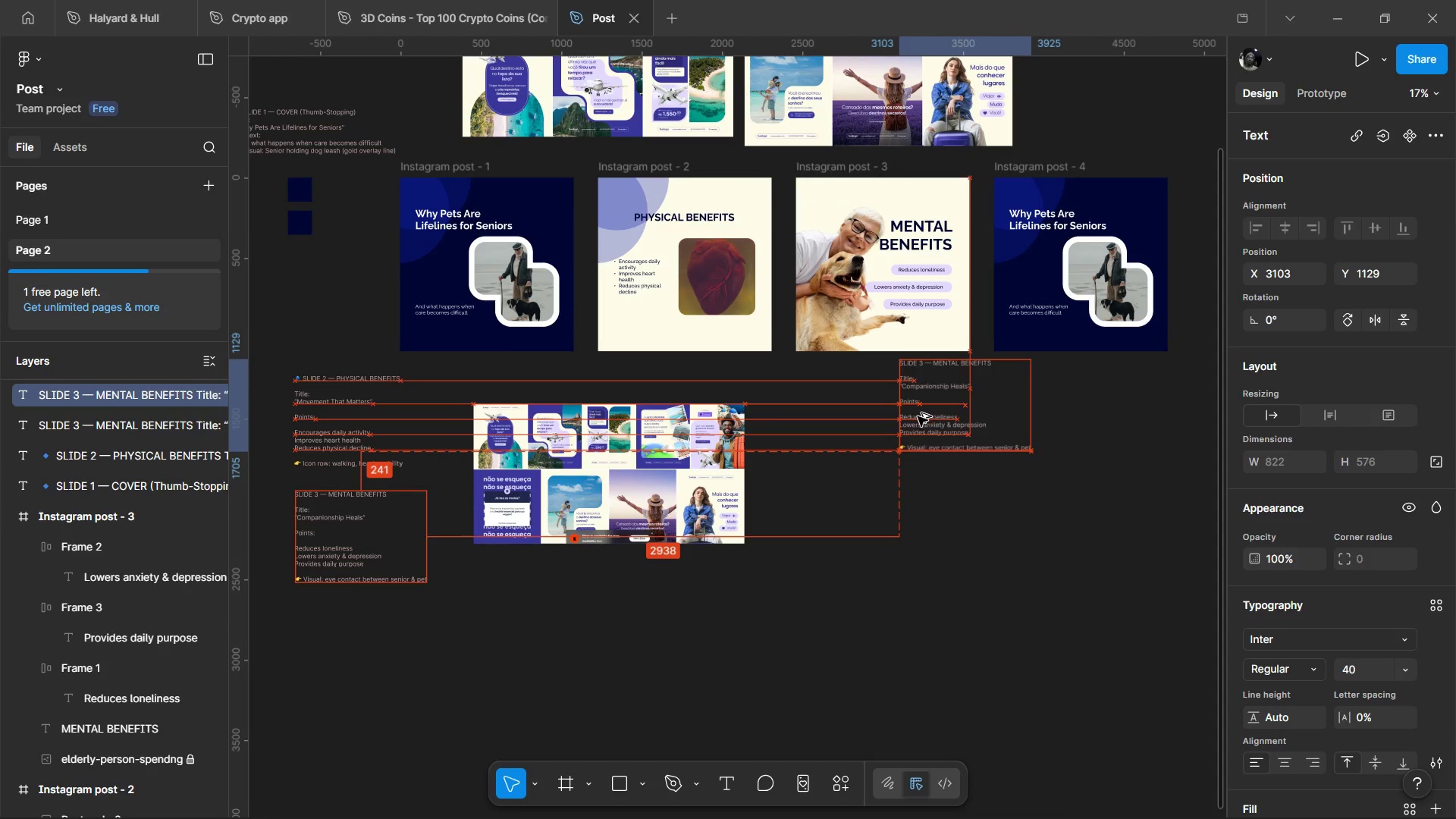 
hold_key(key=AltLeft, duration=1.44)
 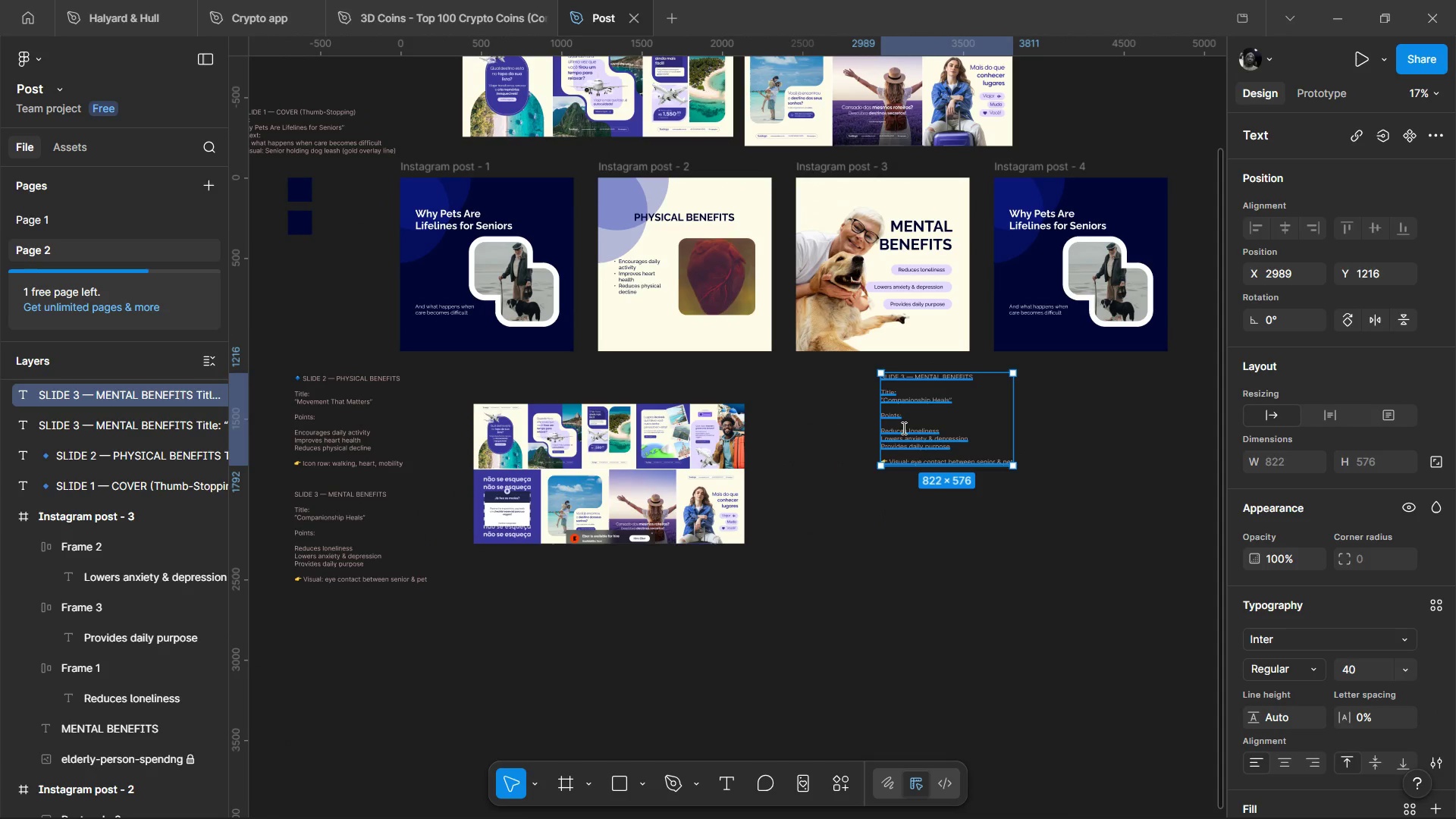 
double_click([902, 428])
 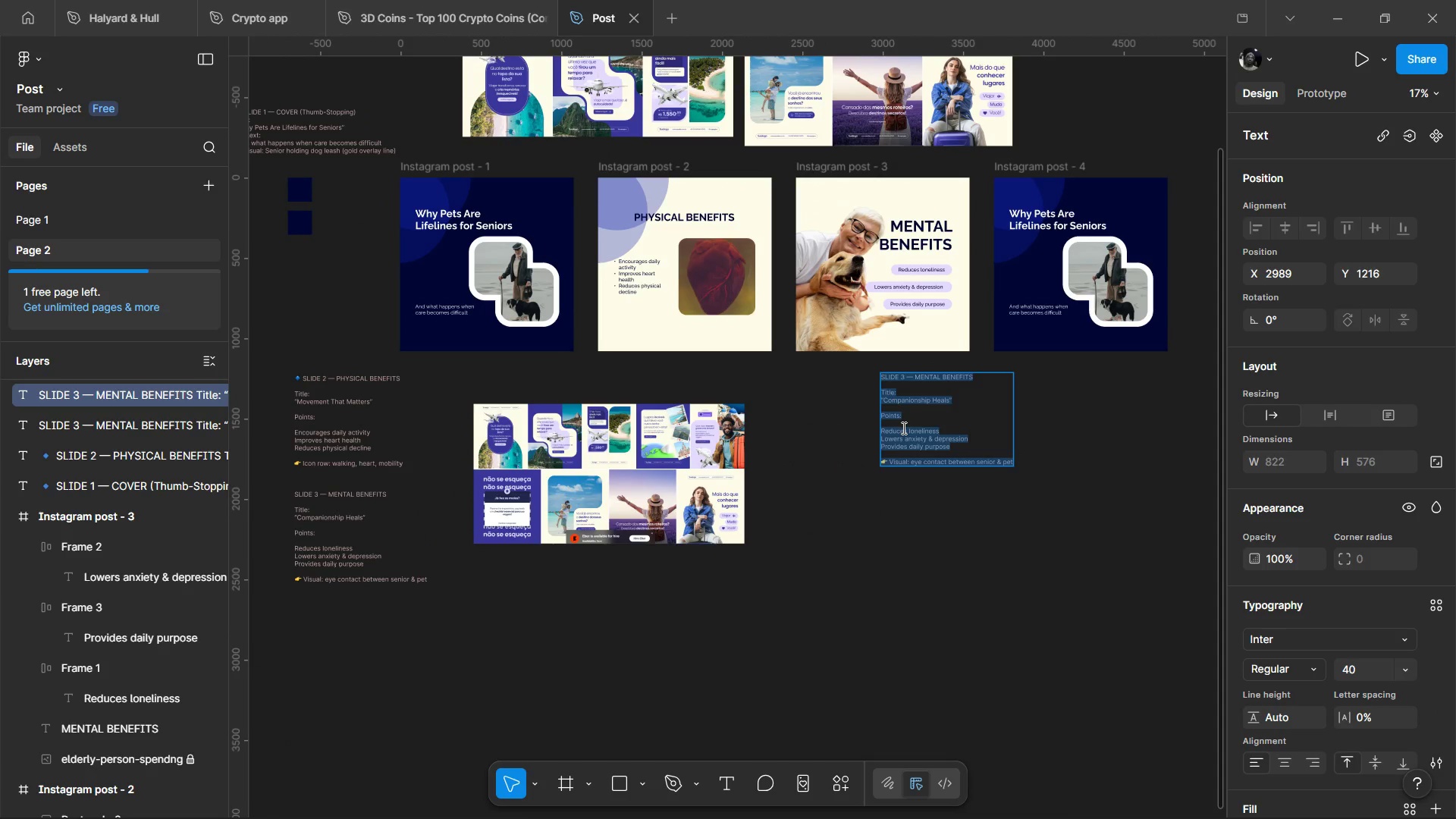 
key(Control+Shift+V)
 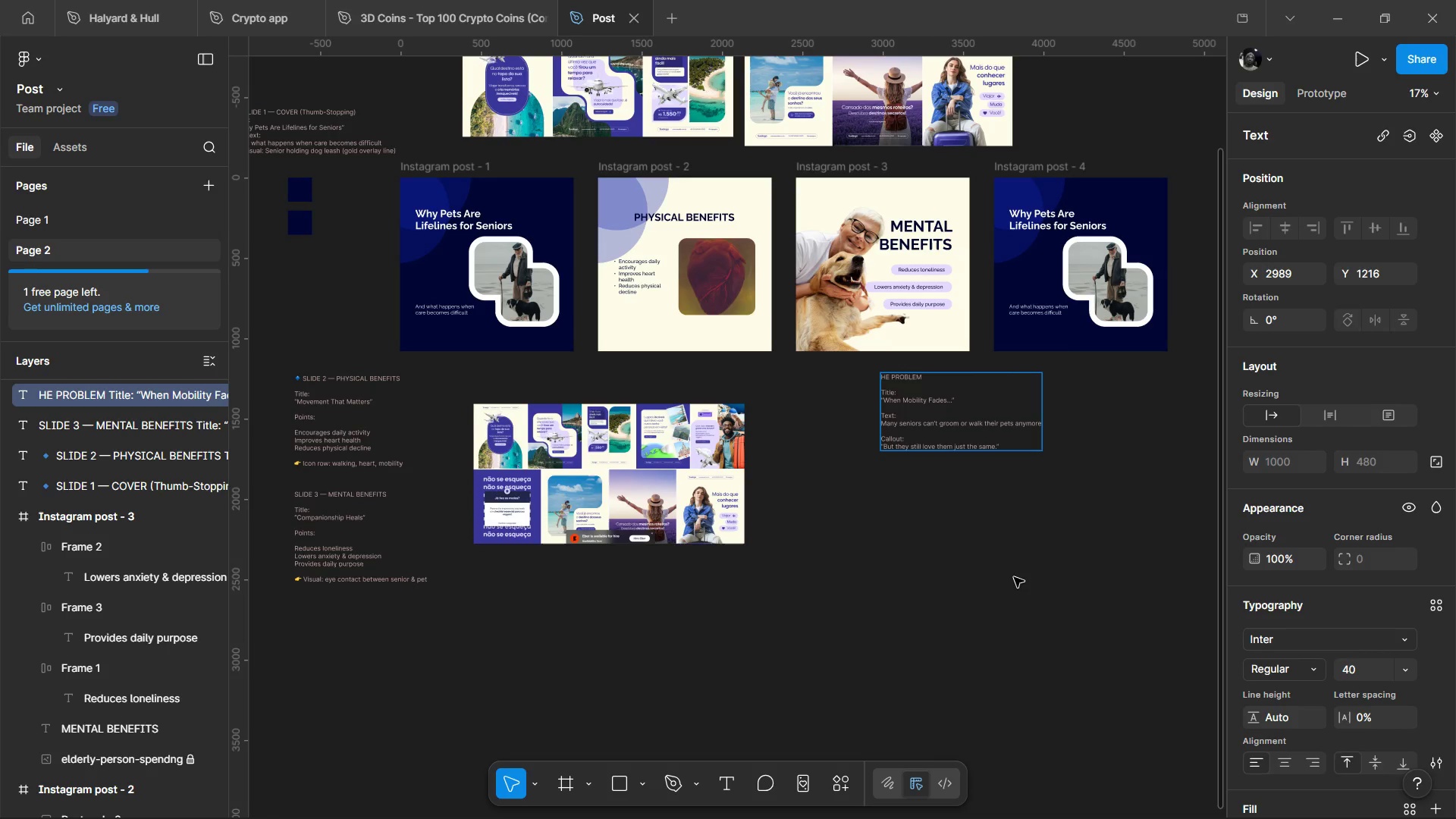 
left_click([1014, 577])
 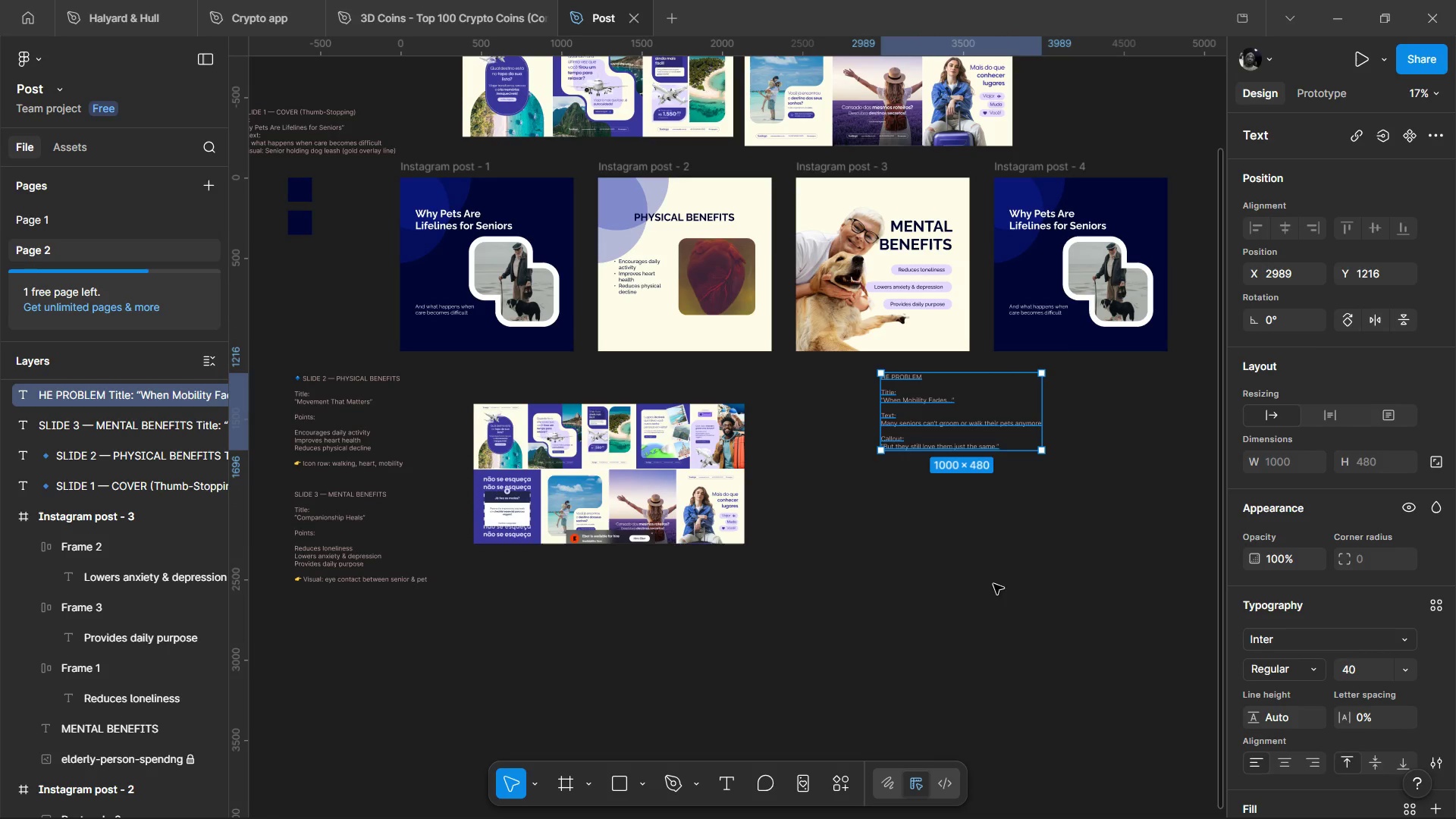 
wait(5.03)
 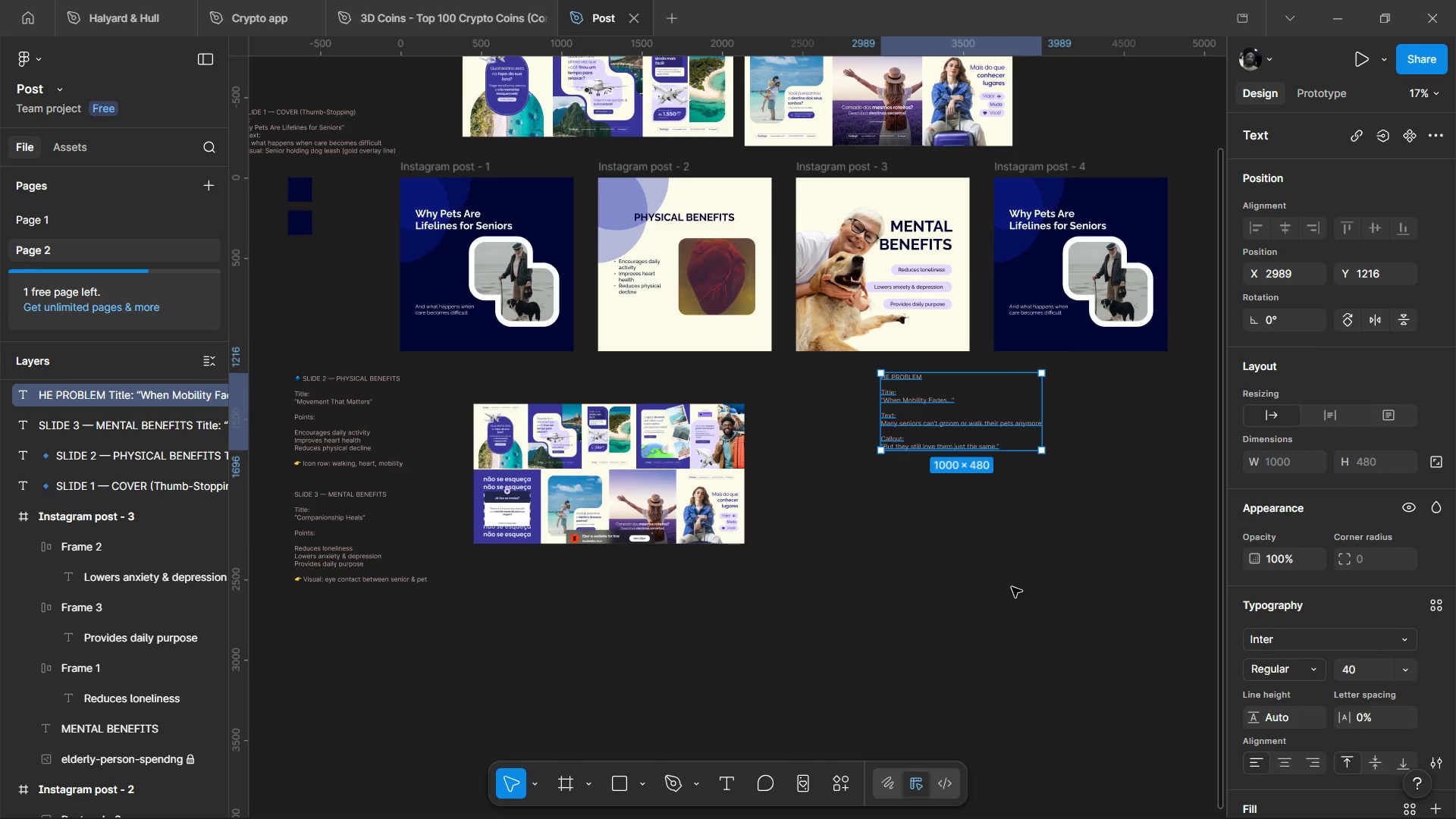 
hold_key(key=ControlLeft, duration=1.72)
scroll: coordinate [960, 408], scroll_direction: up, amount: 4.0
 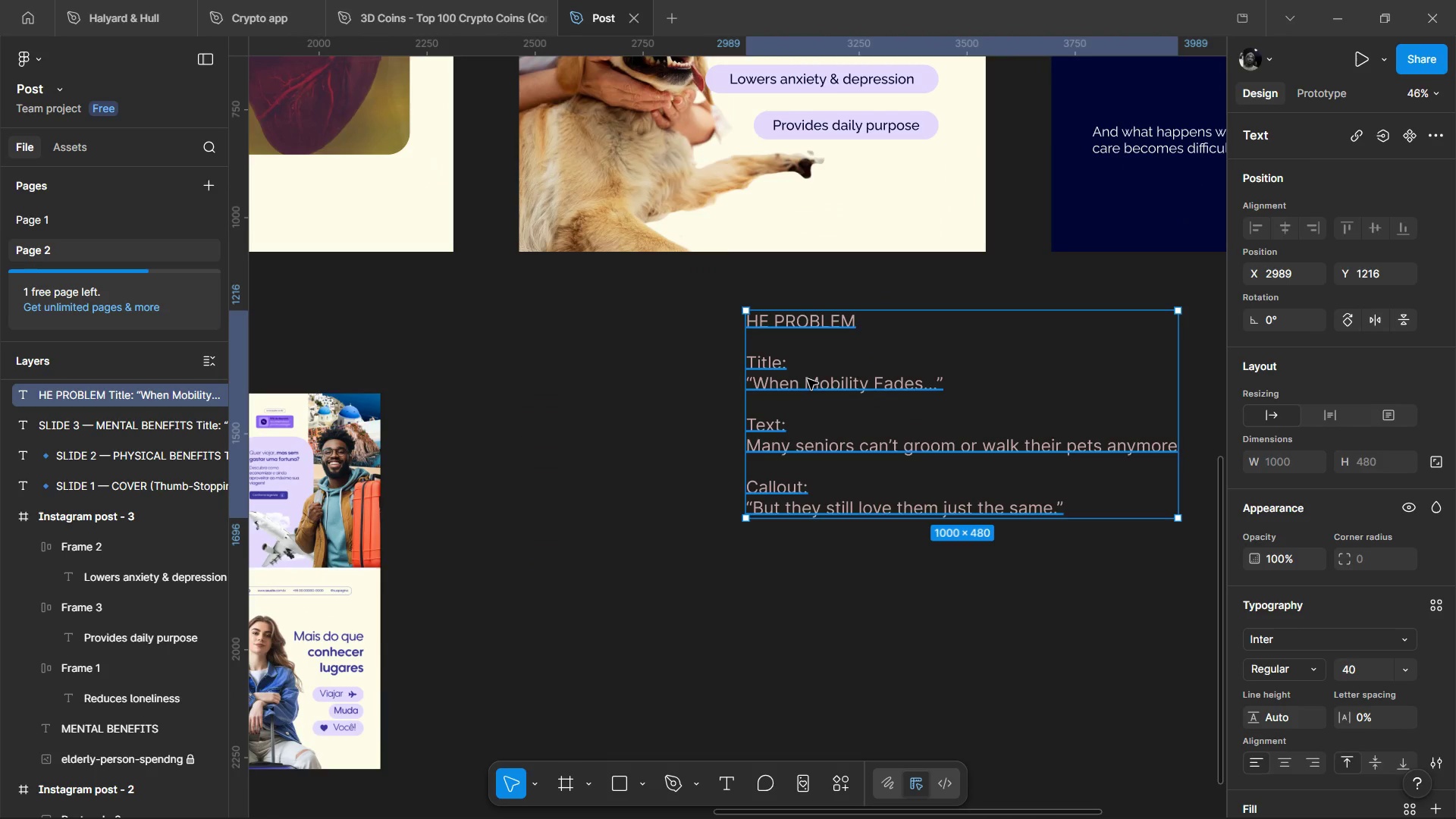 
hold_key(key=ControlLeft, duration=0.41)
 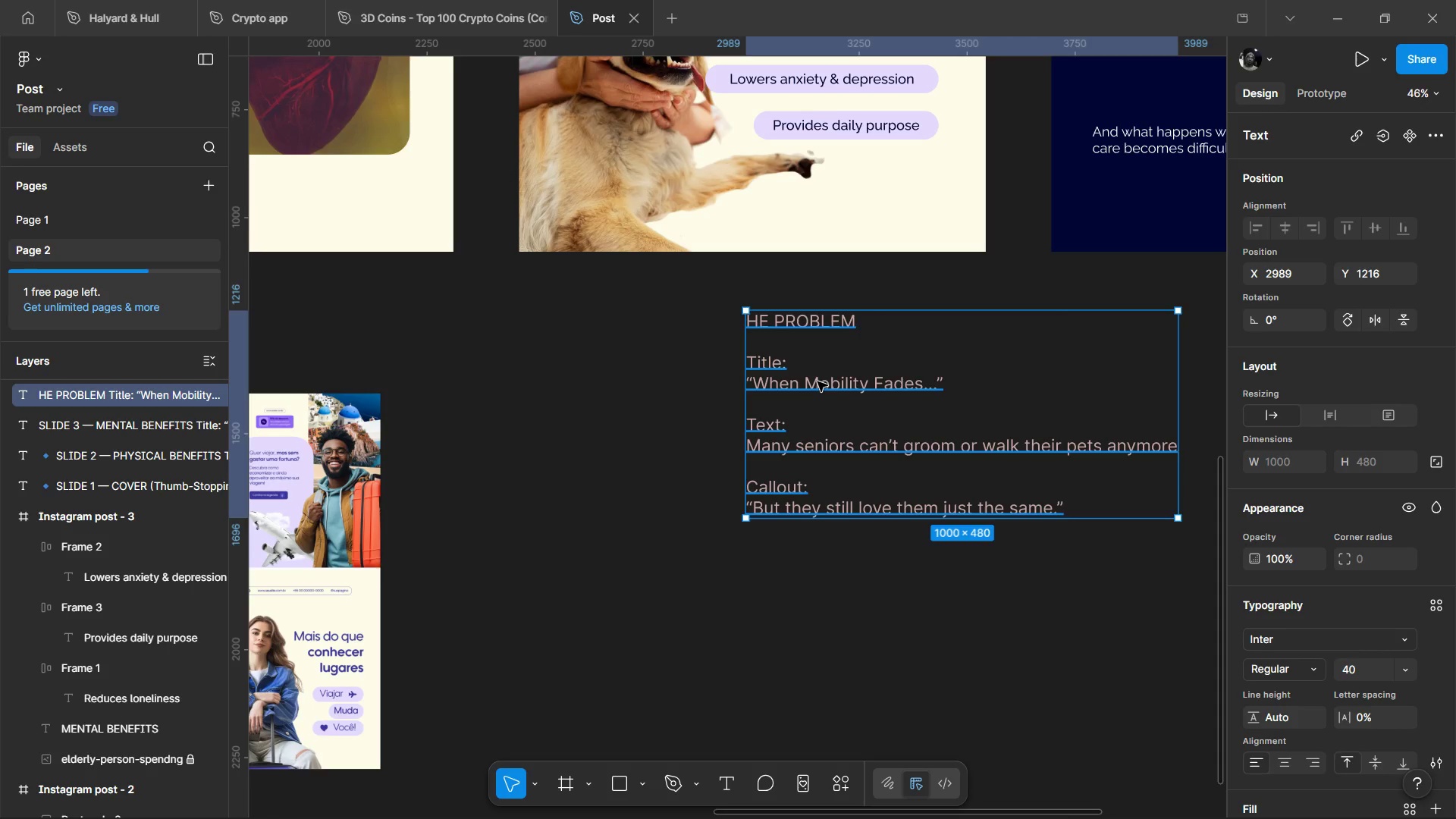 
double_click([817, 381])
 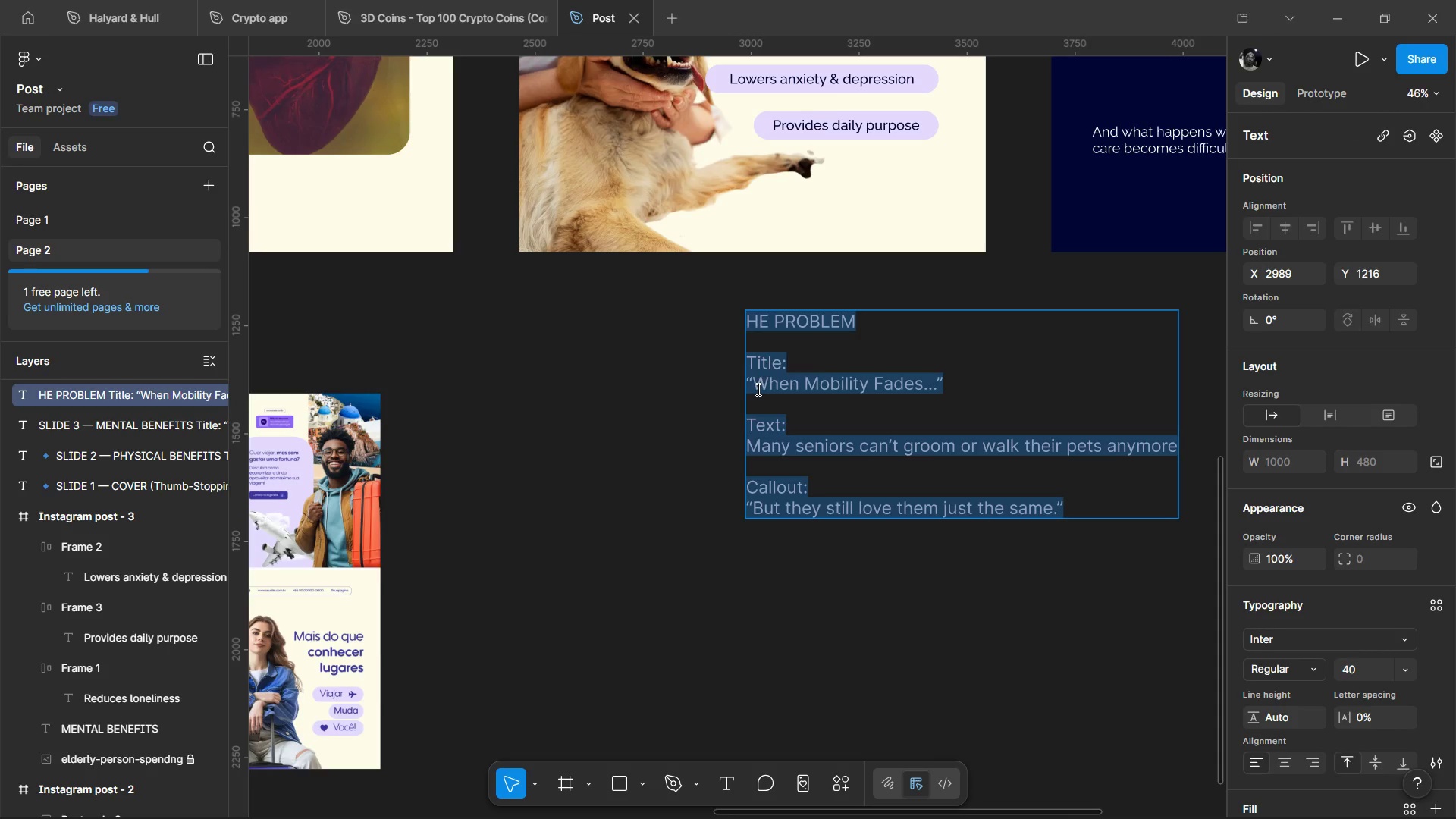 
left_click_drag(start_coordinate=[755, 389], to_coordinate=[924, 382])
 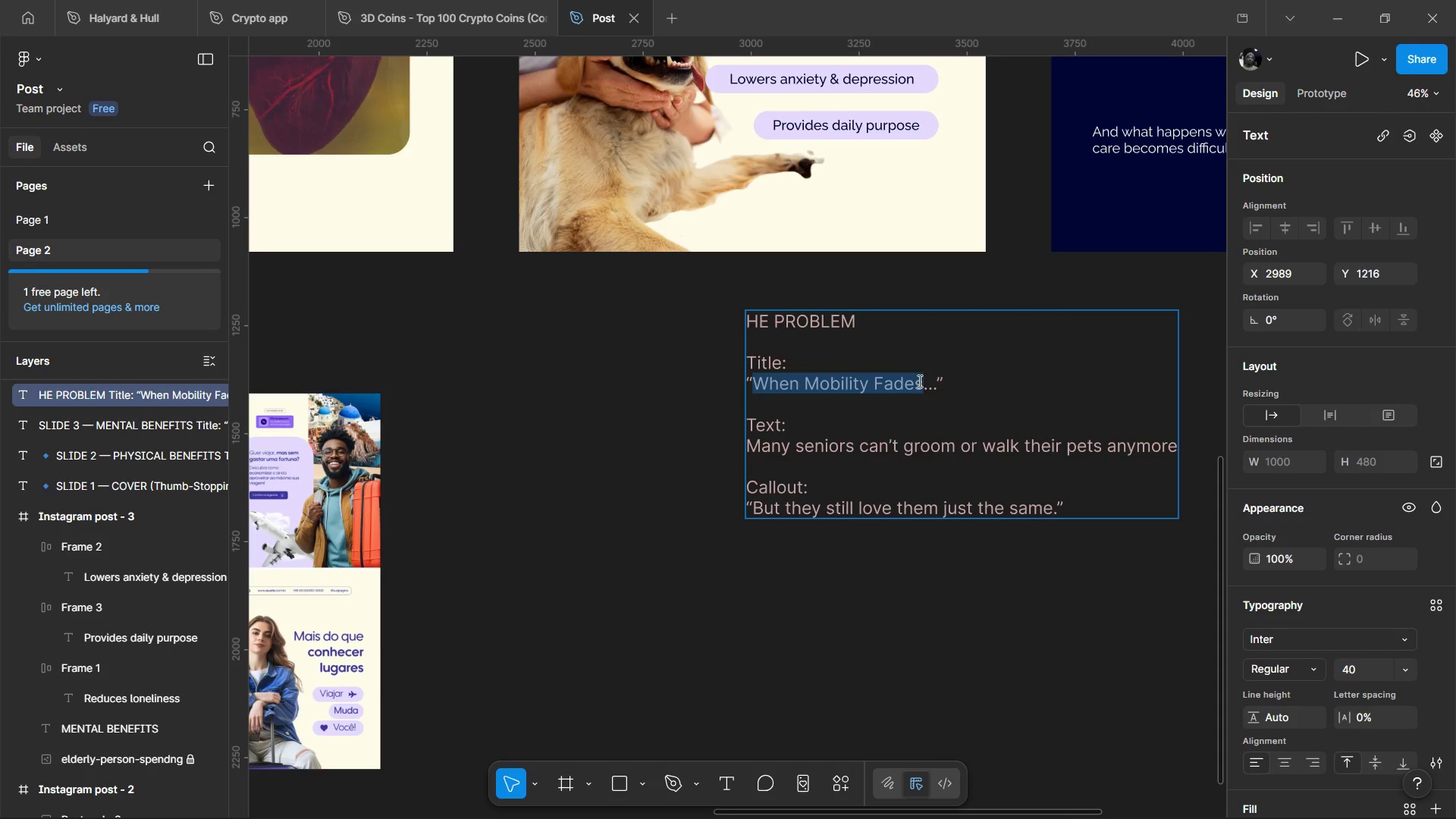 
key(Control+C)
 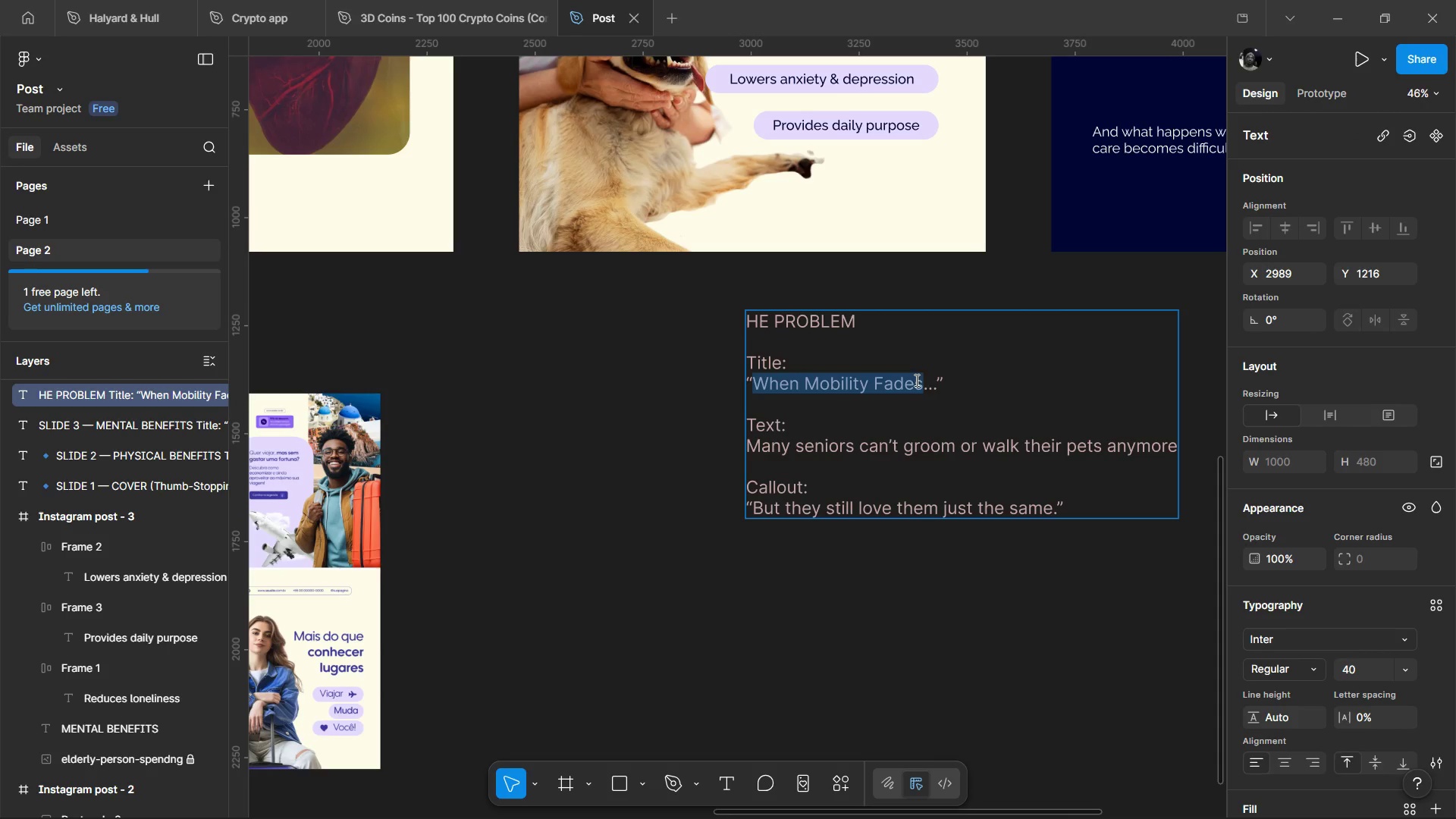 
key(Control+C)
 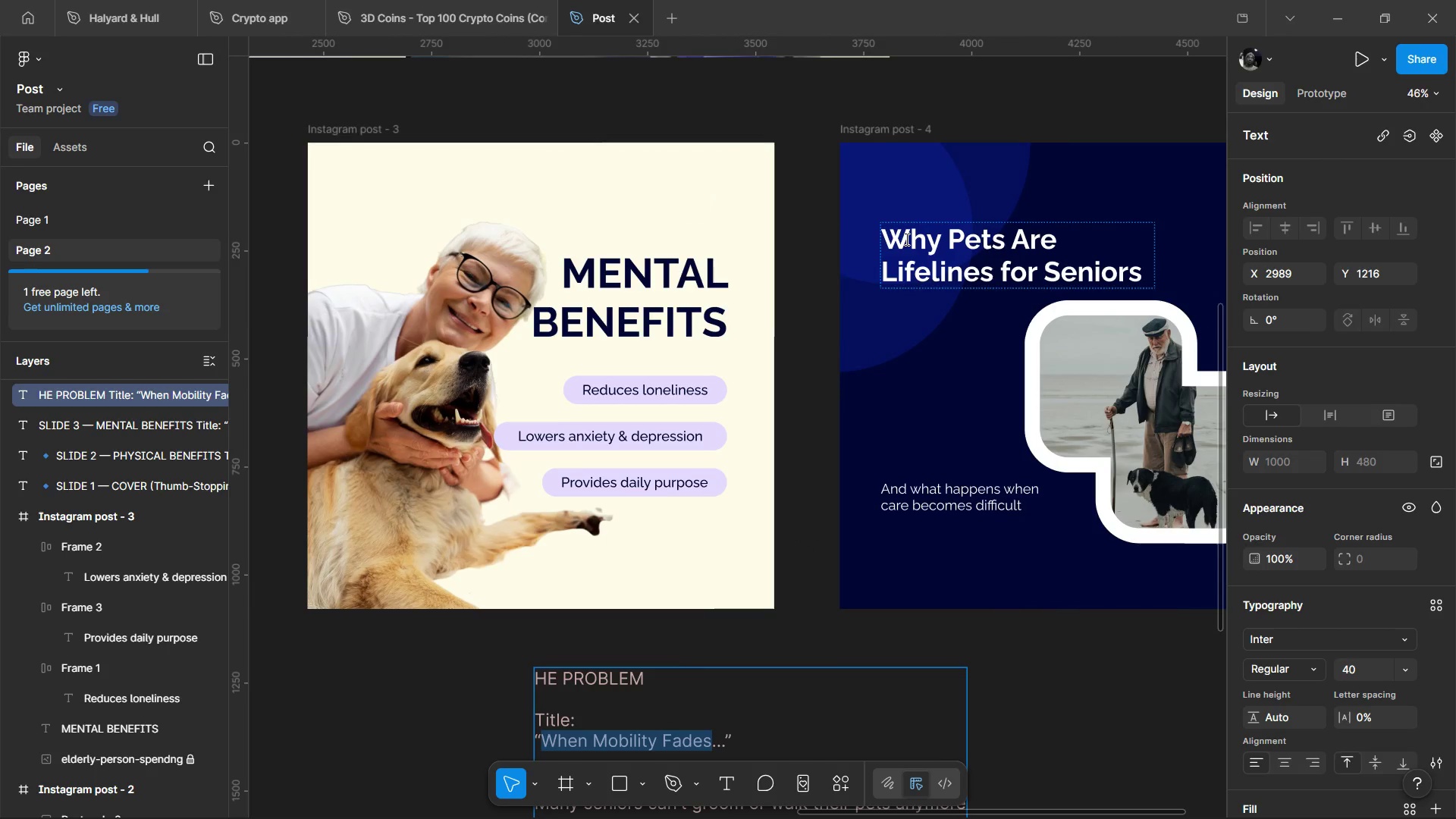 
double_click([905, 239])
 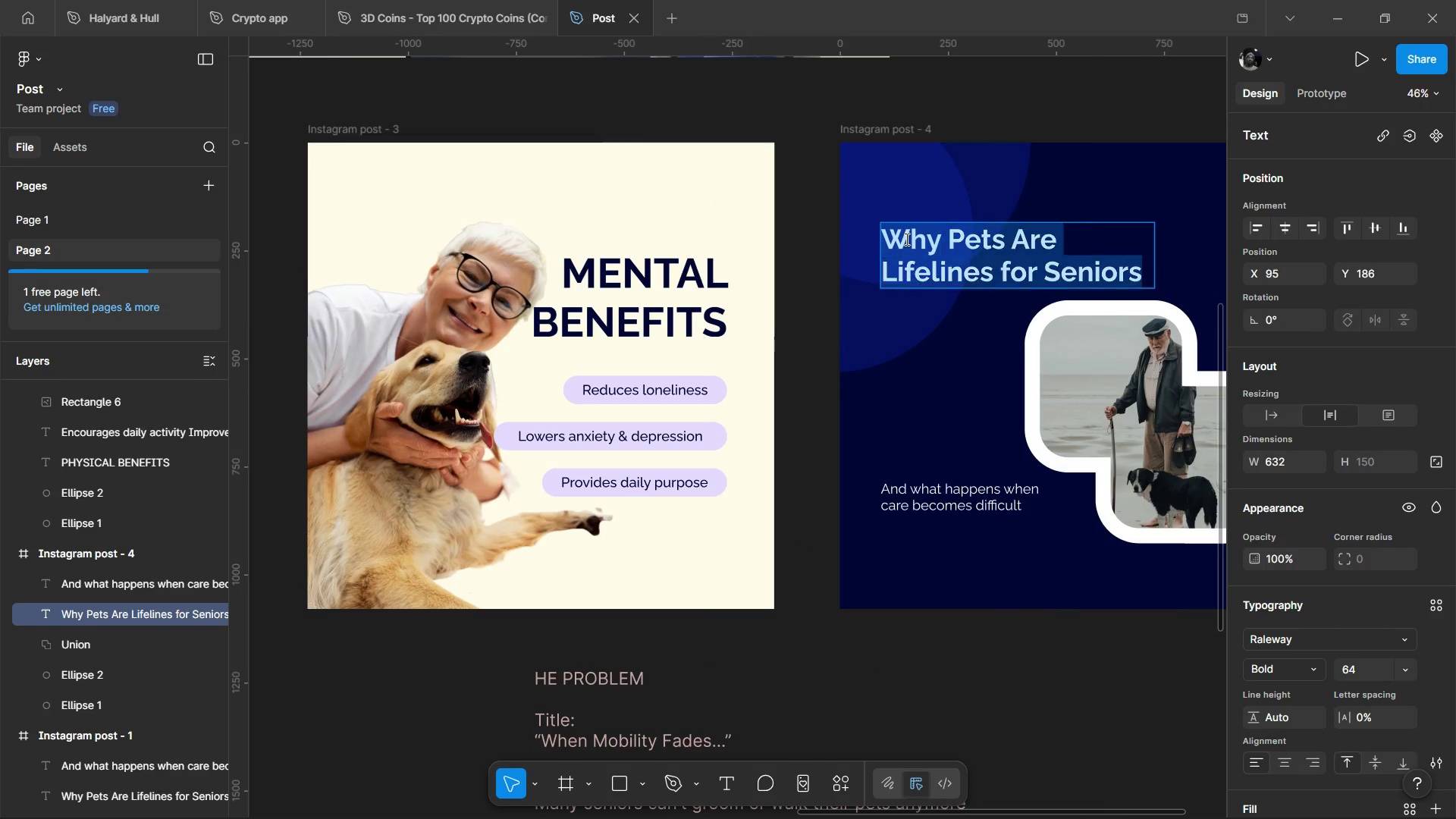 
triple_click([905, 239])
 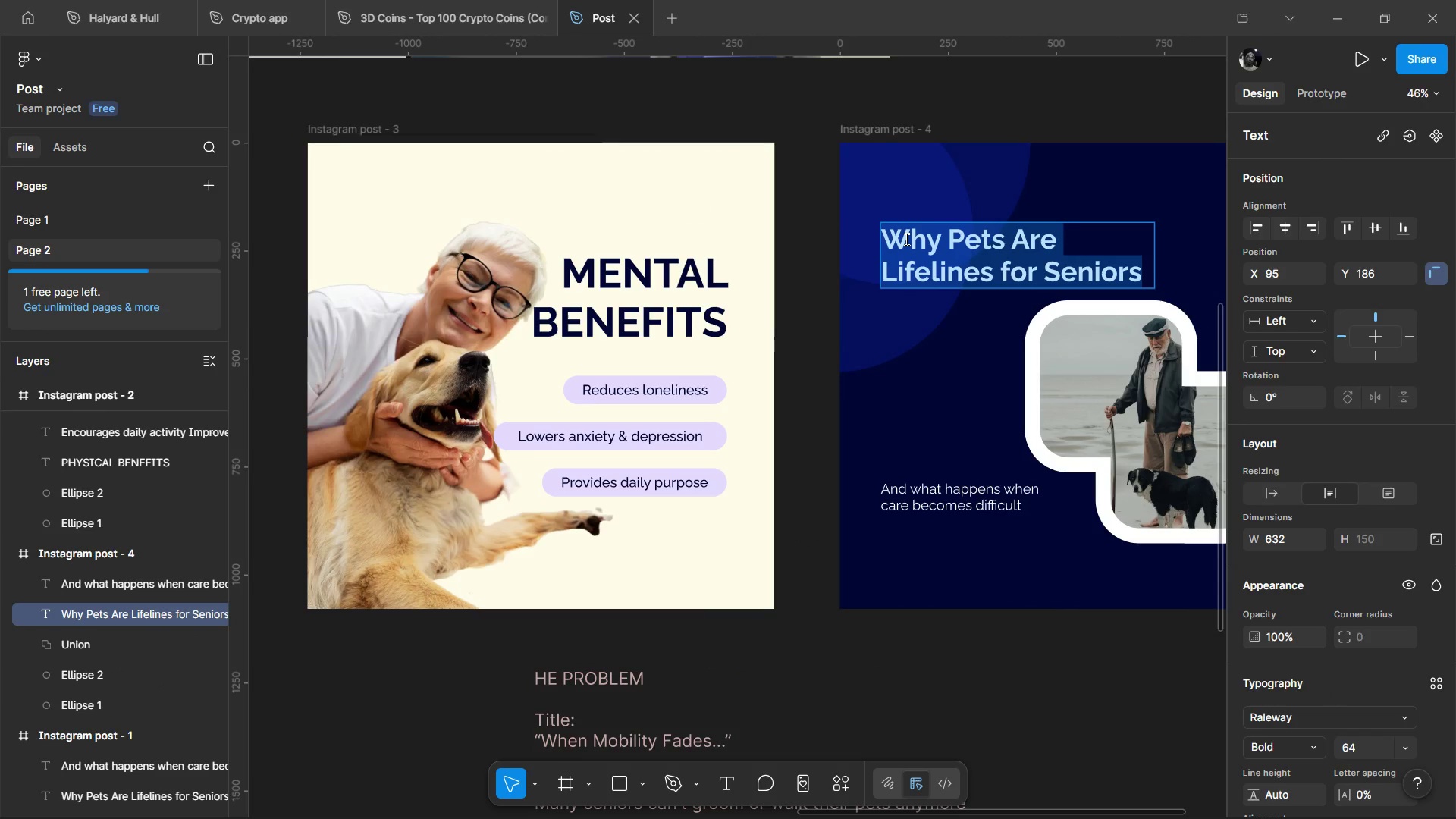 
hold_key(key=ControlLeft, duration=1.27)
 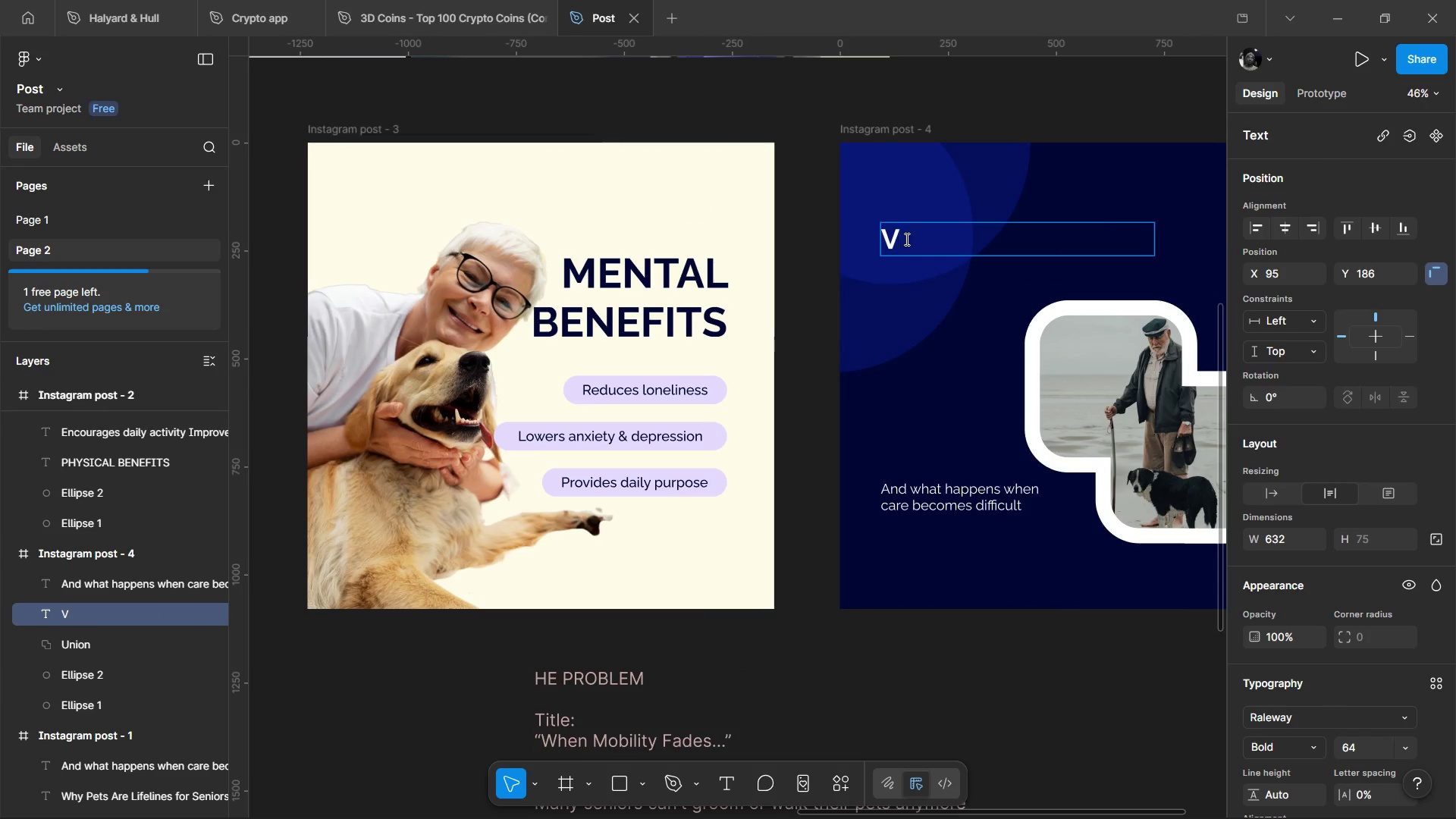 
key(Shift+V)
 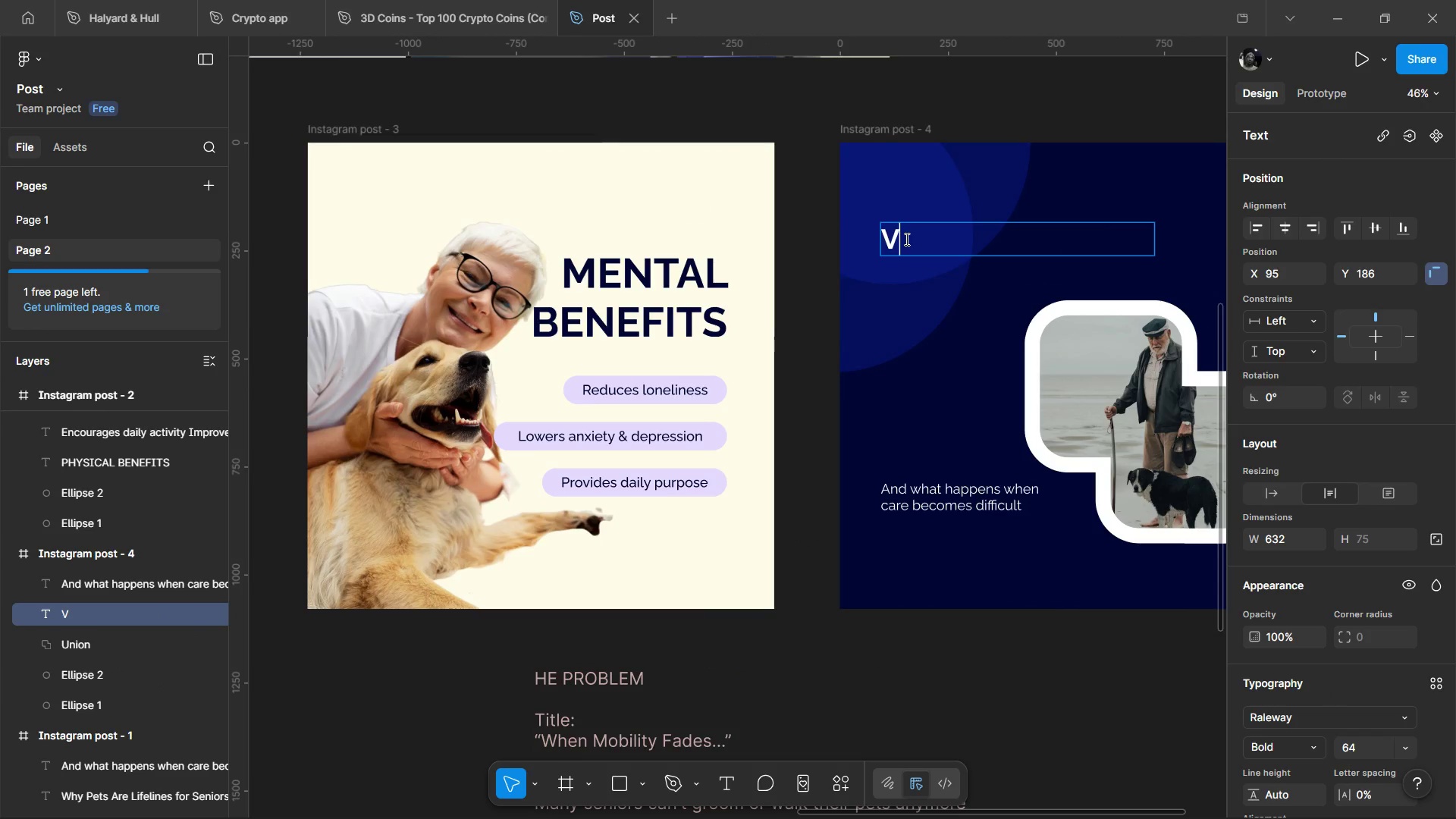 
hold_key(key=ControlLeft, duration=0.33)
 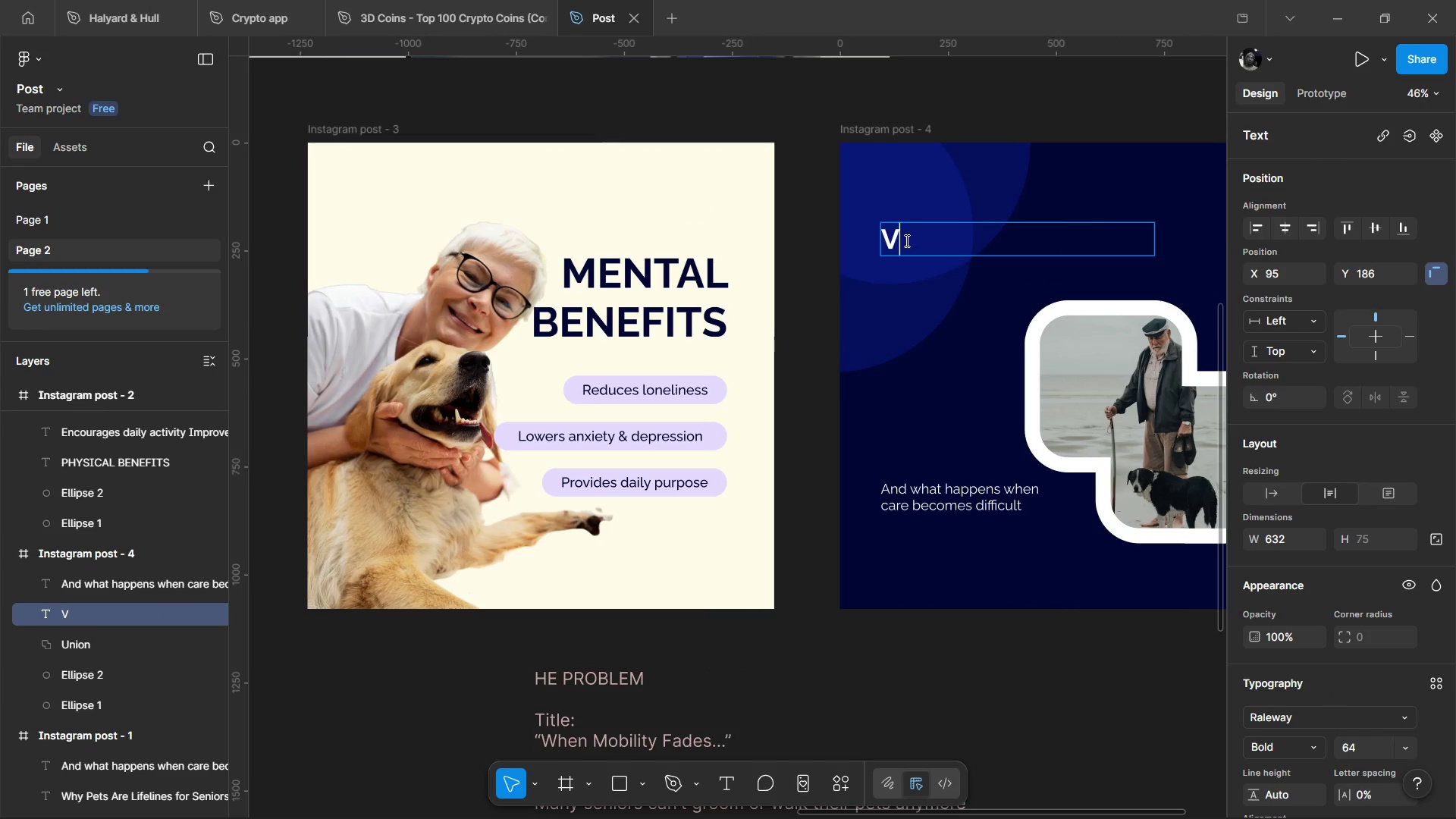 
key(Control+A)
 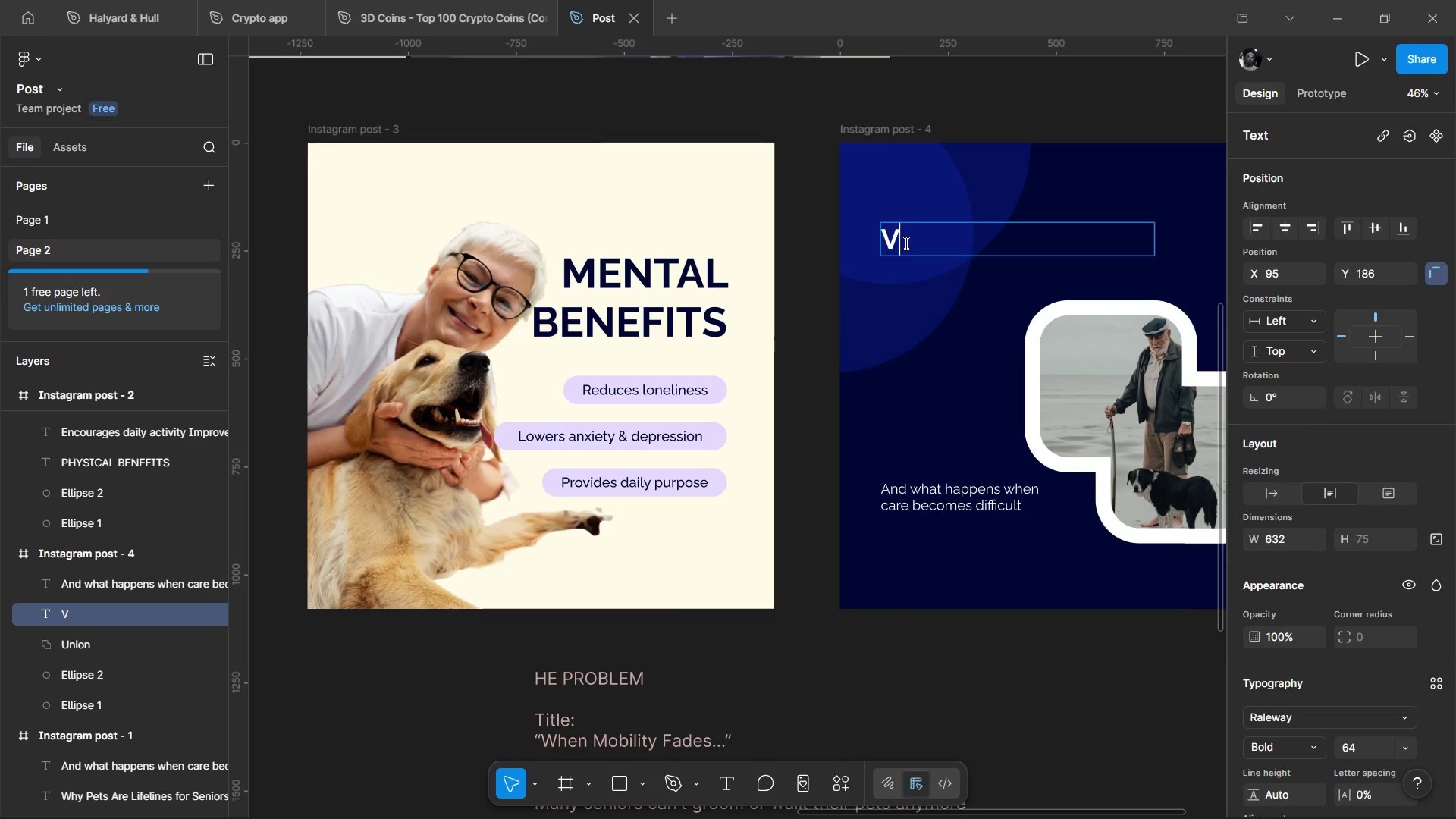 
key(Control+Shift+V)
 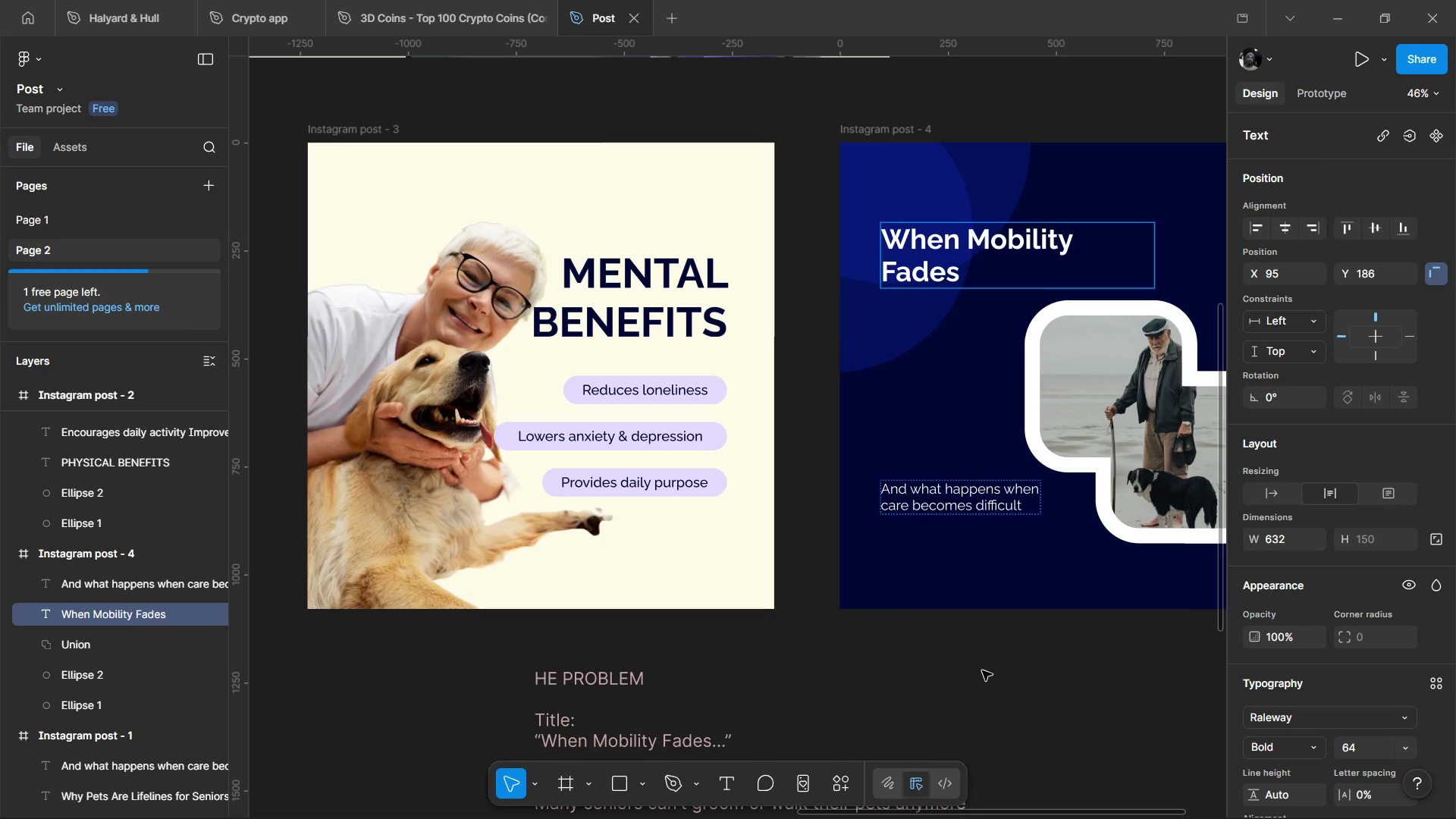 
left_click([980, 673])
 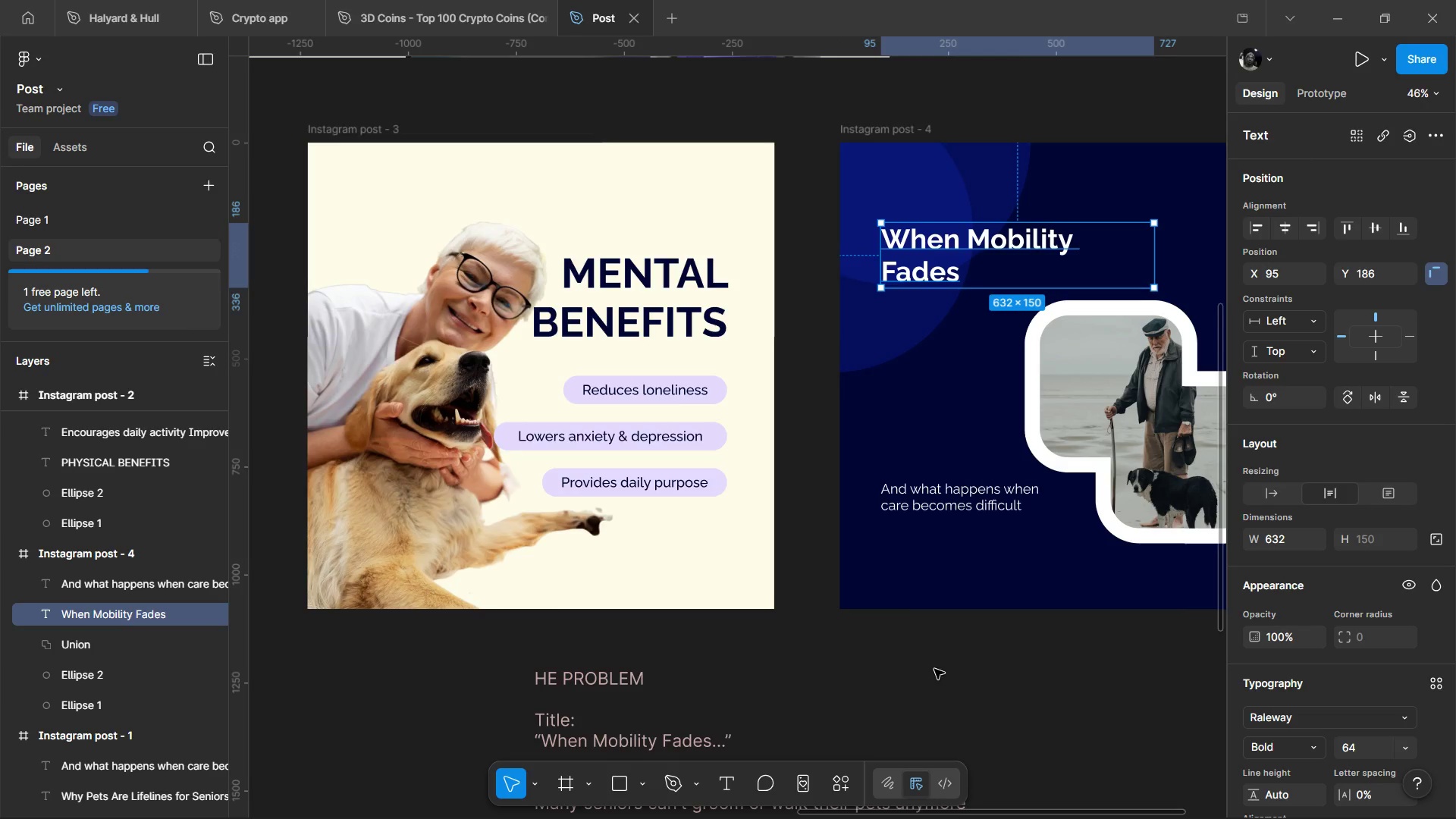 
scroll: coordinate [905, 667], scroll_direction: down, amount: 2.0
 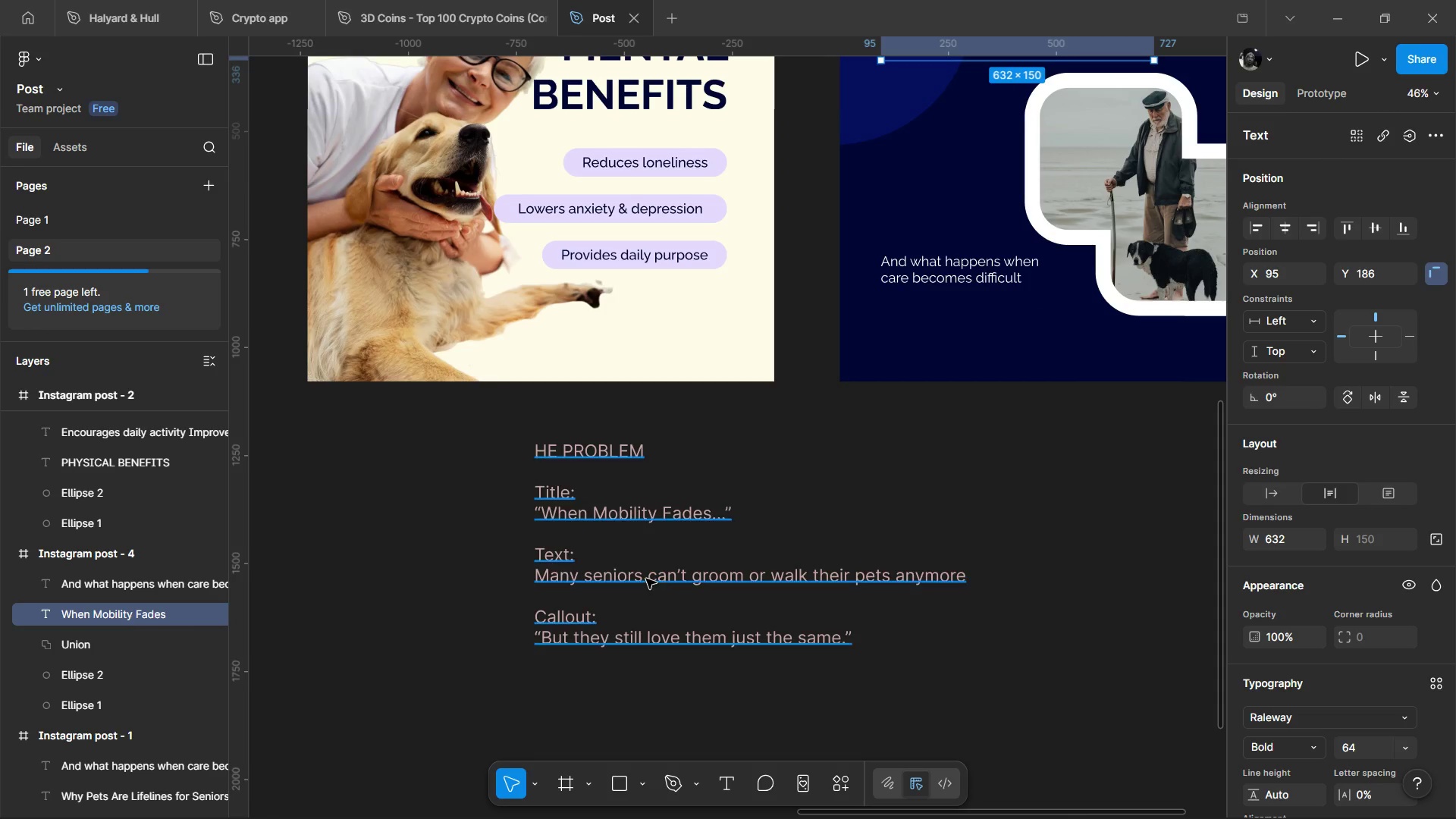 
double_click([646, 579])
 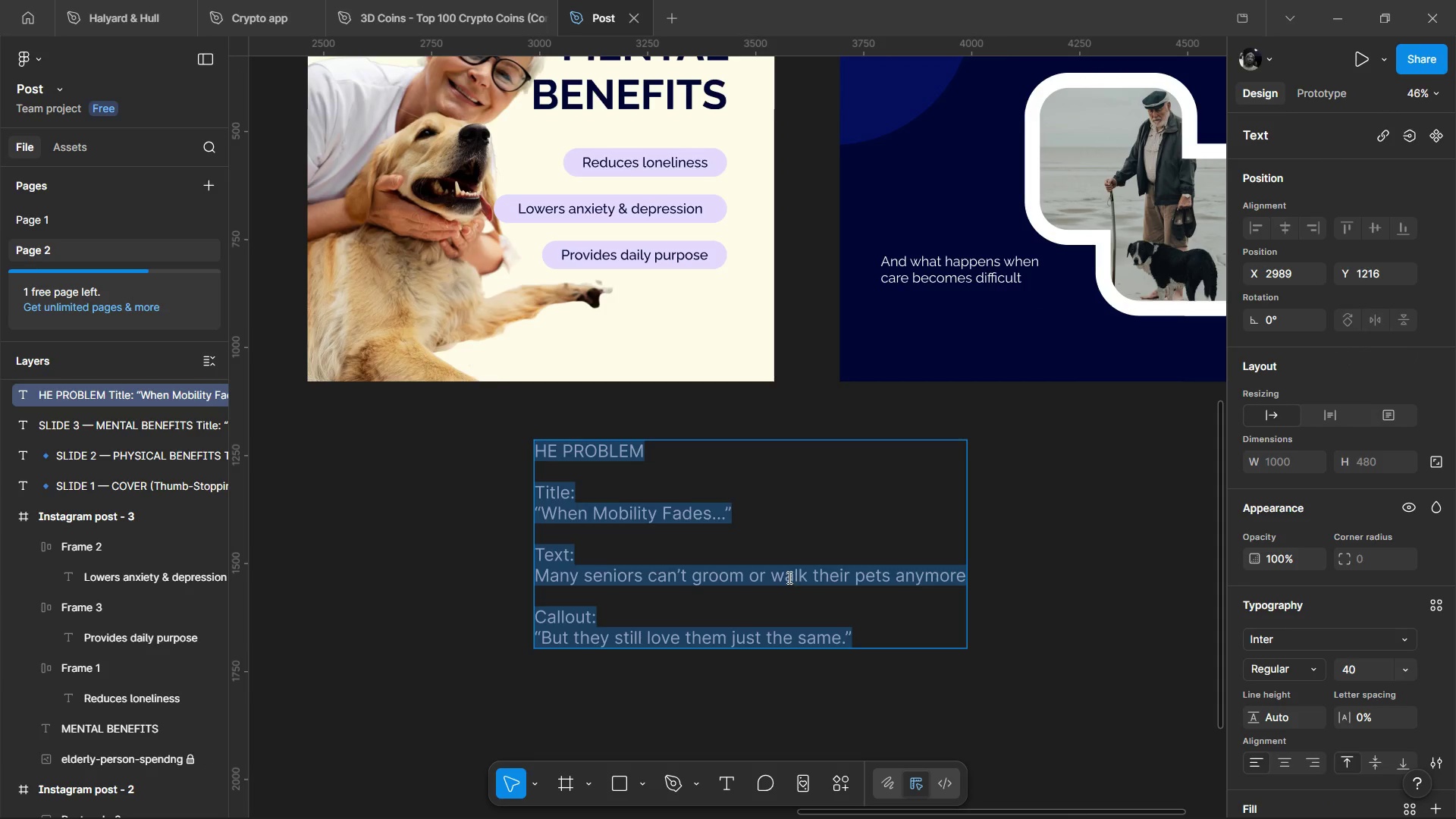 
double_click([788, 576])
 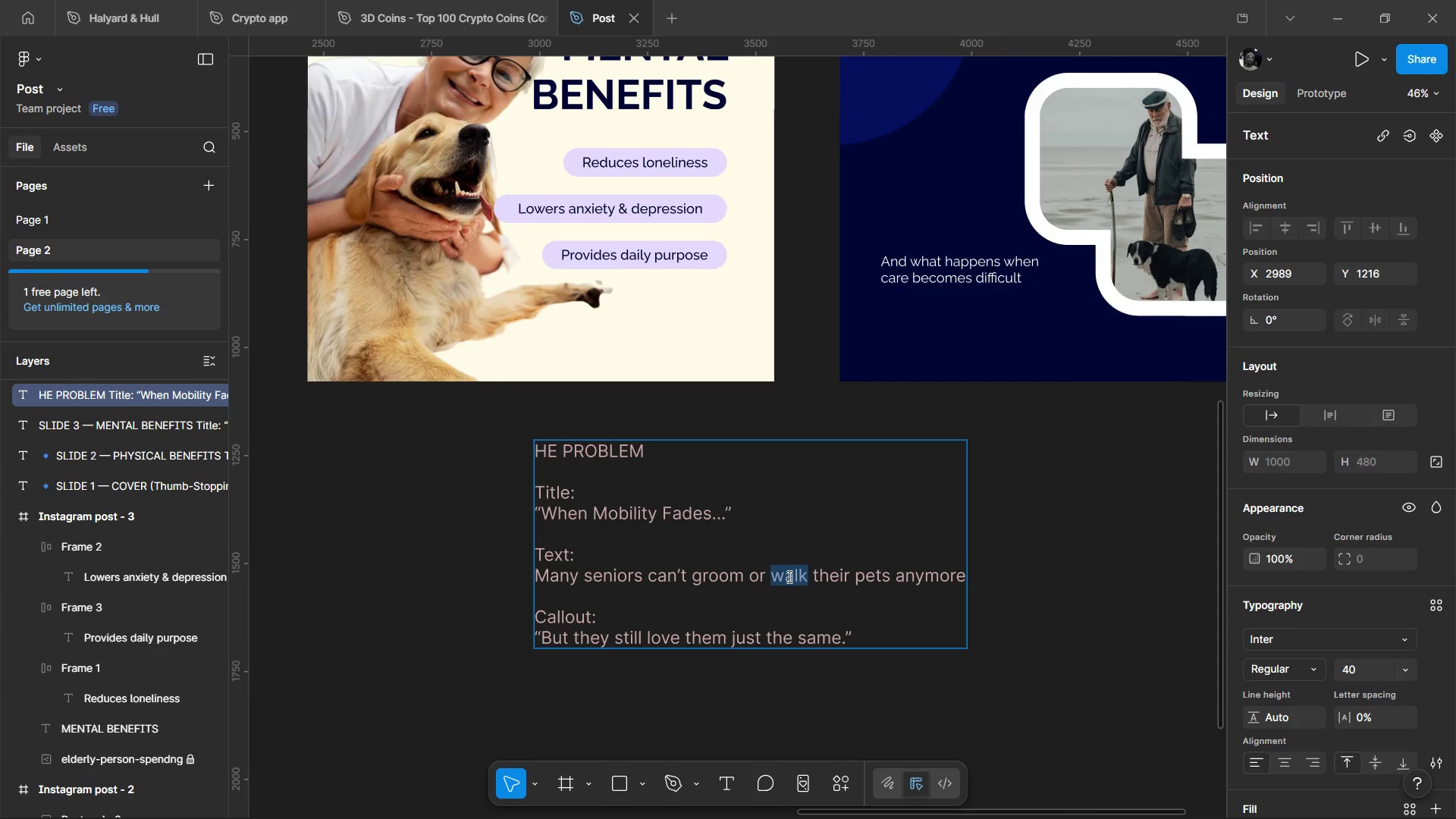 
triple_click([788, 576])
 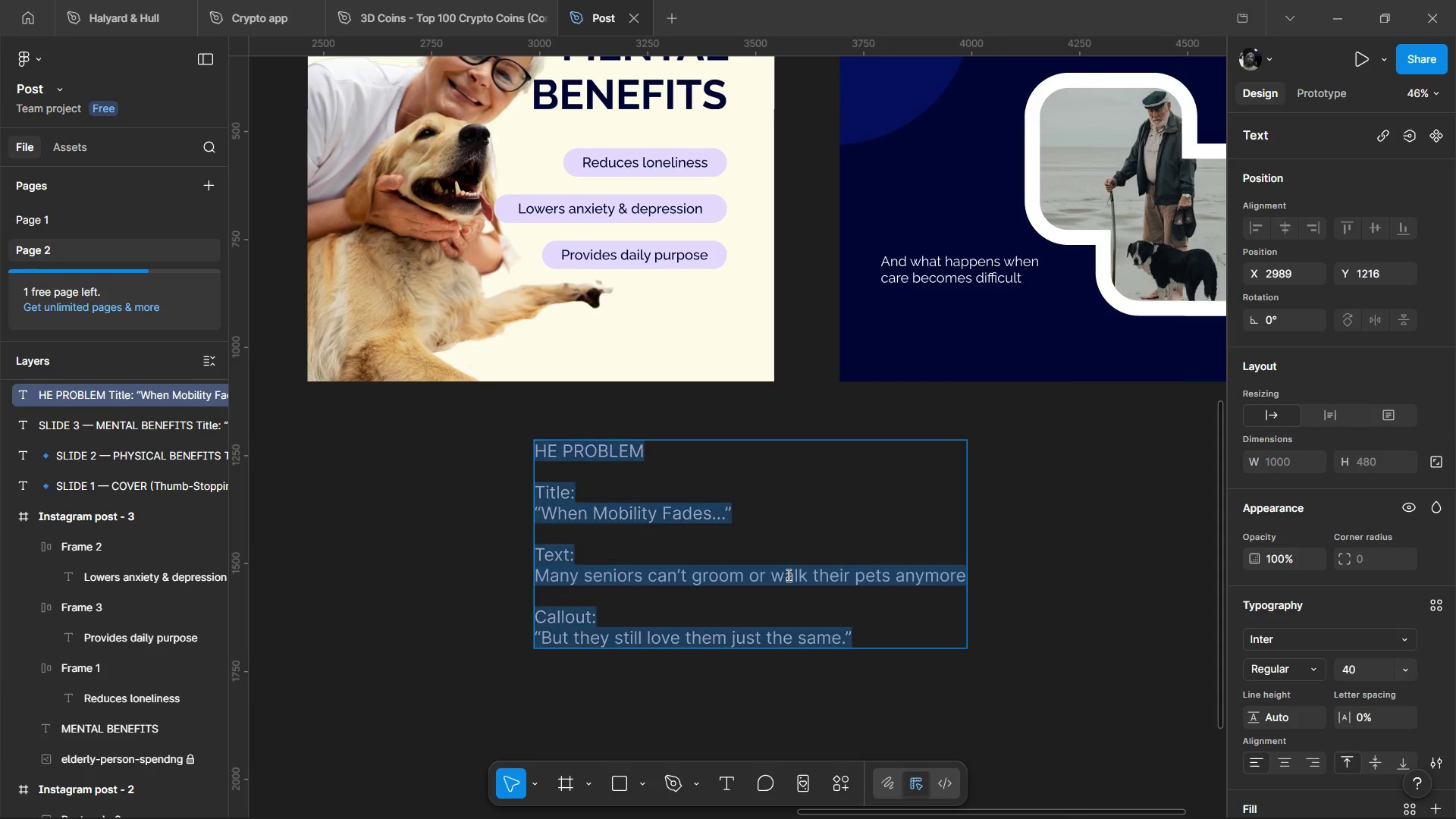 
triple_click([787, 575])
 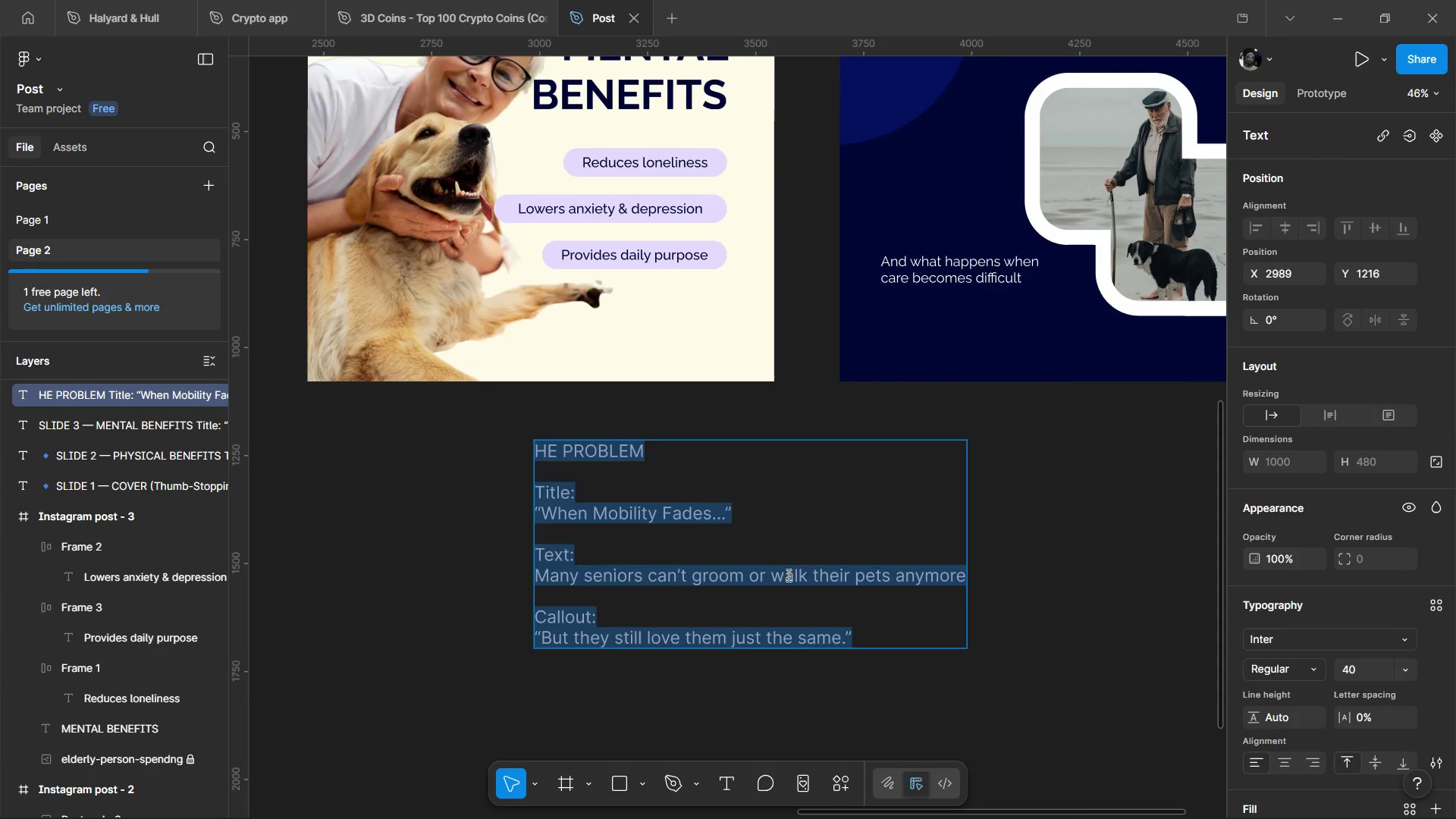 
triple_click([787, 575])
 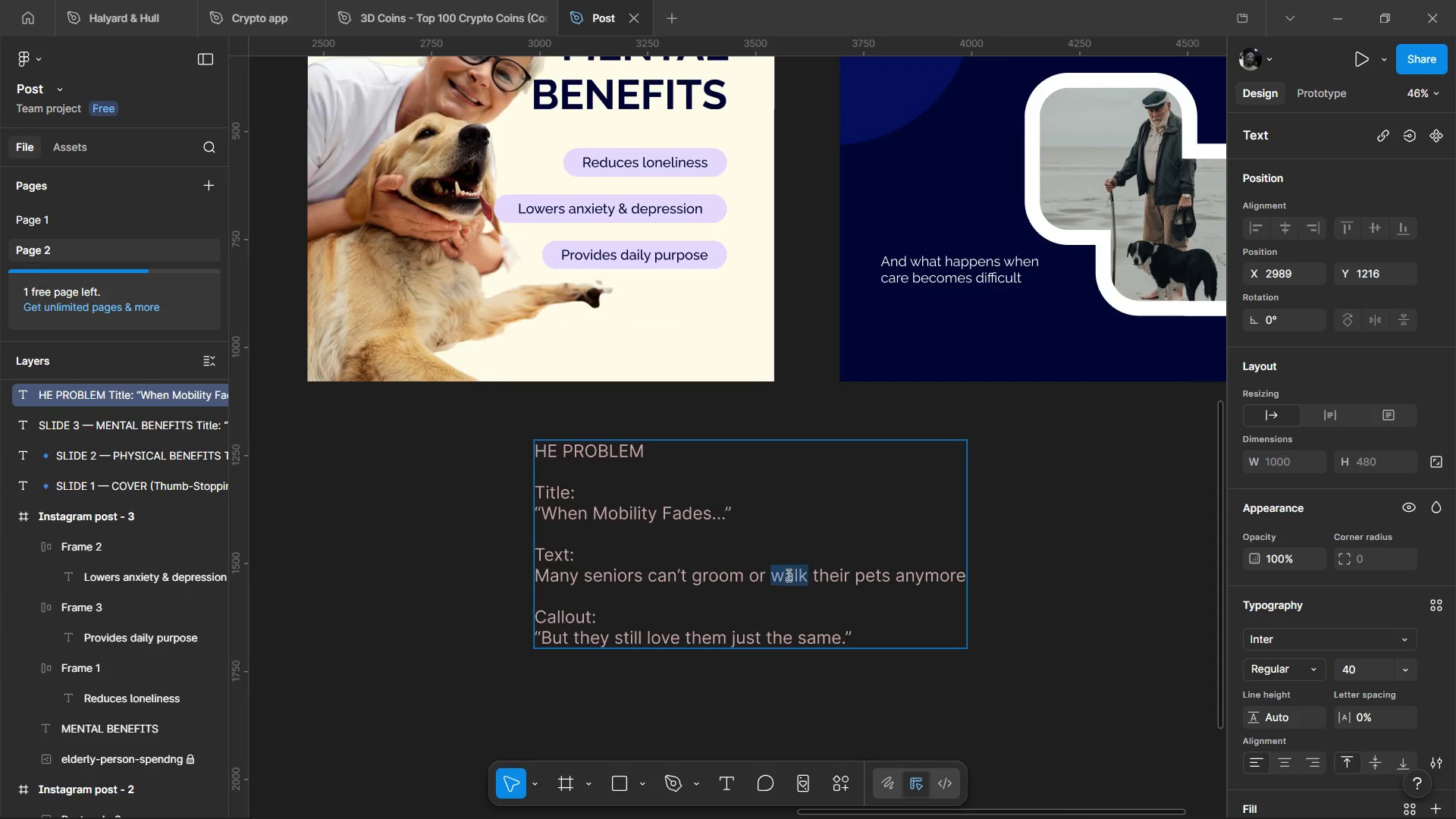 
triple_click([787, 575])
 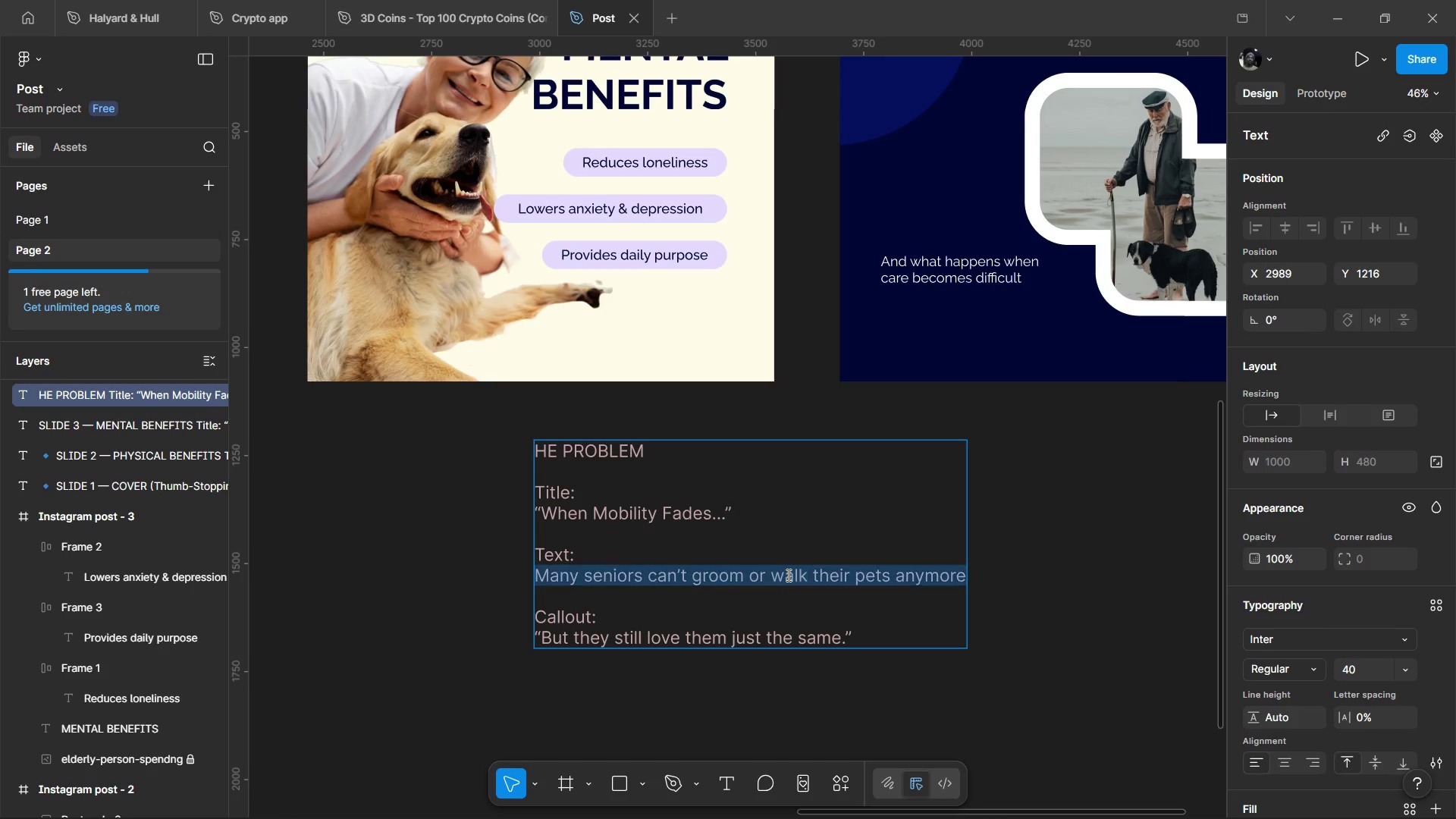 
triple_click([787, 575])
 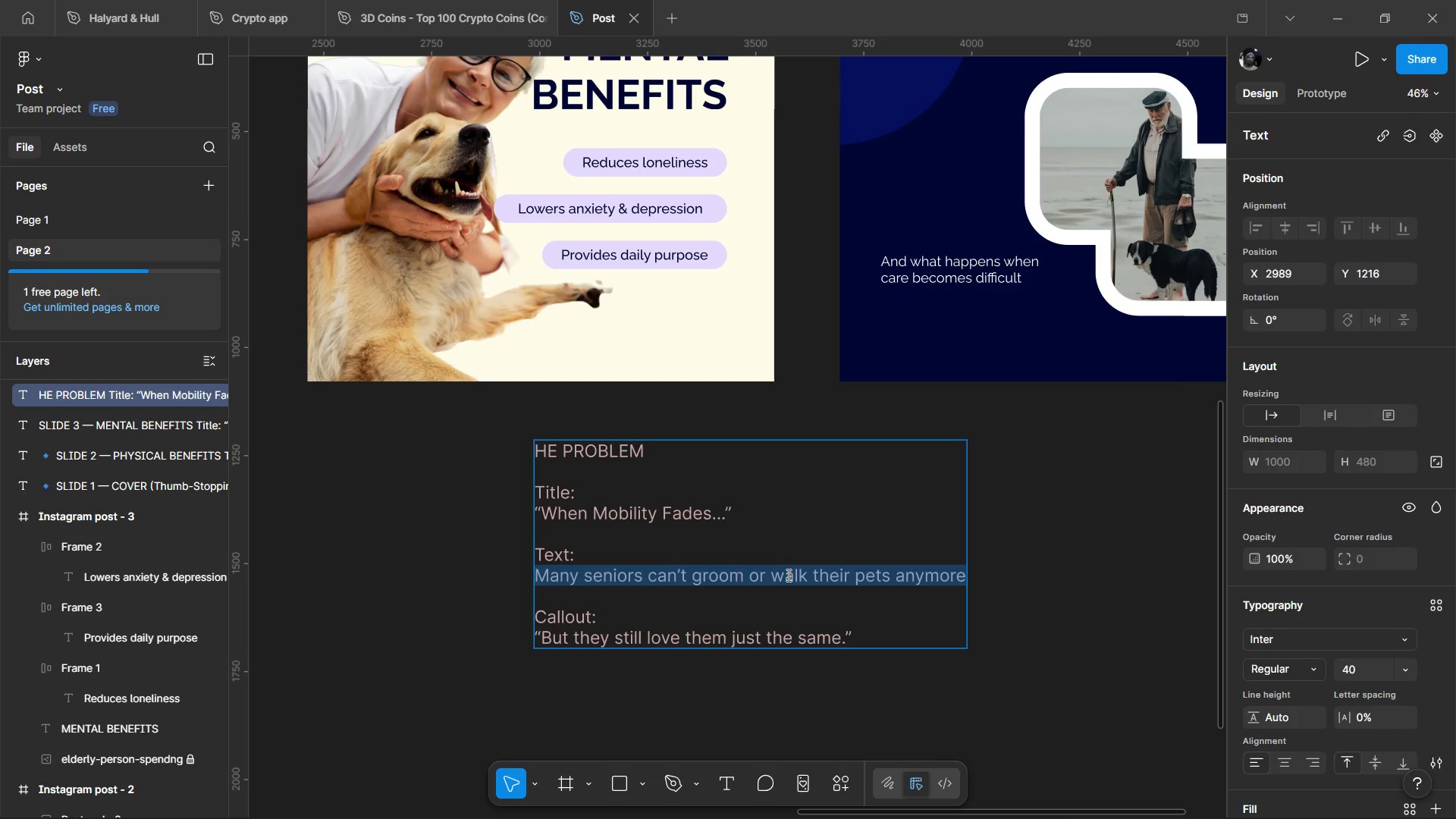 
key(Control+C)
 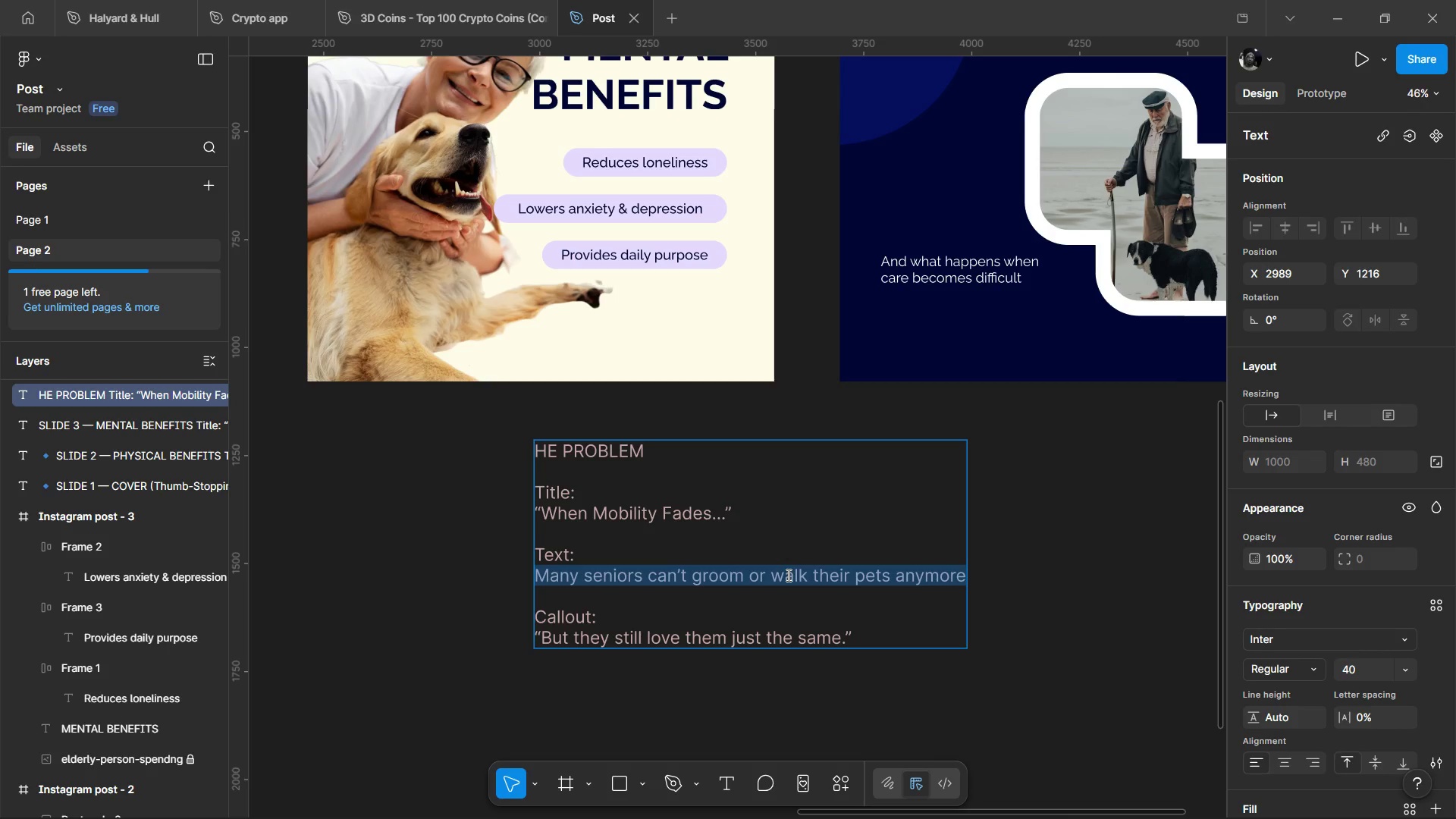 
key(Control+C)
 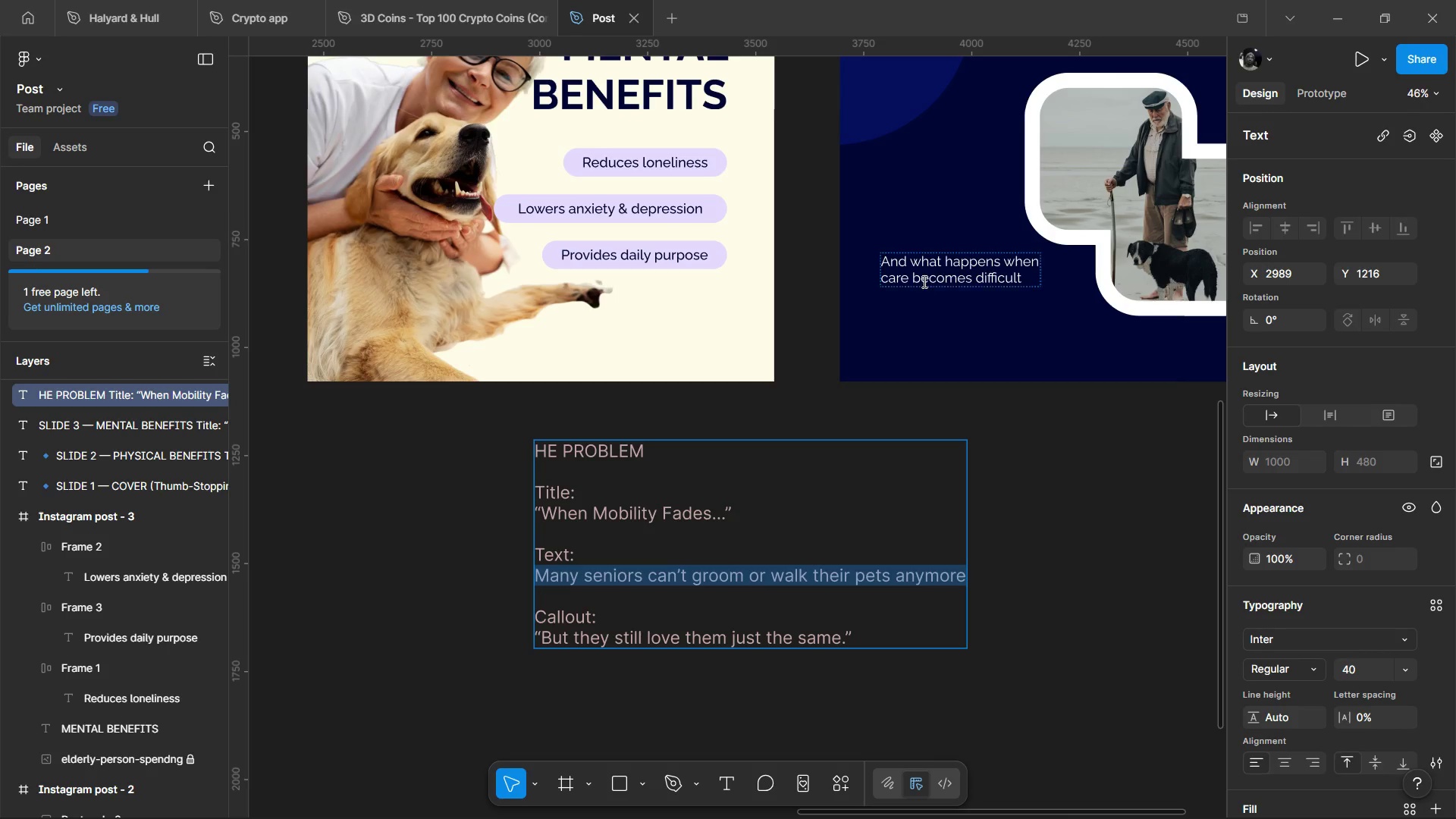 
double_click([923, 281])
 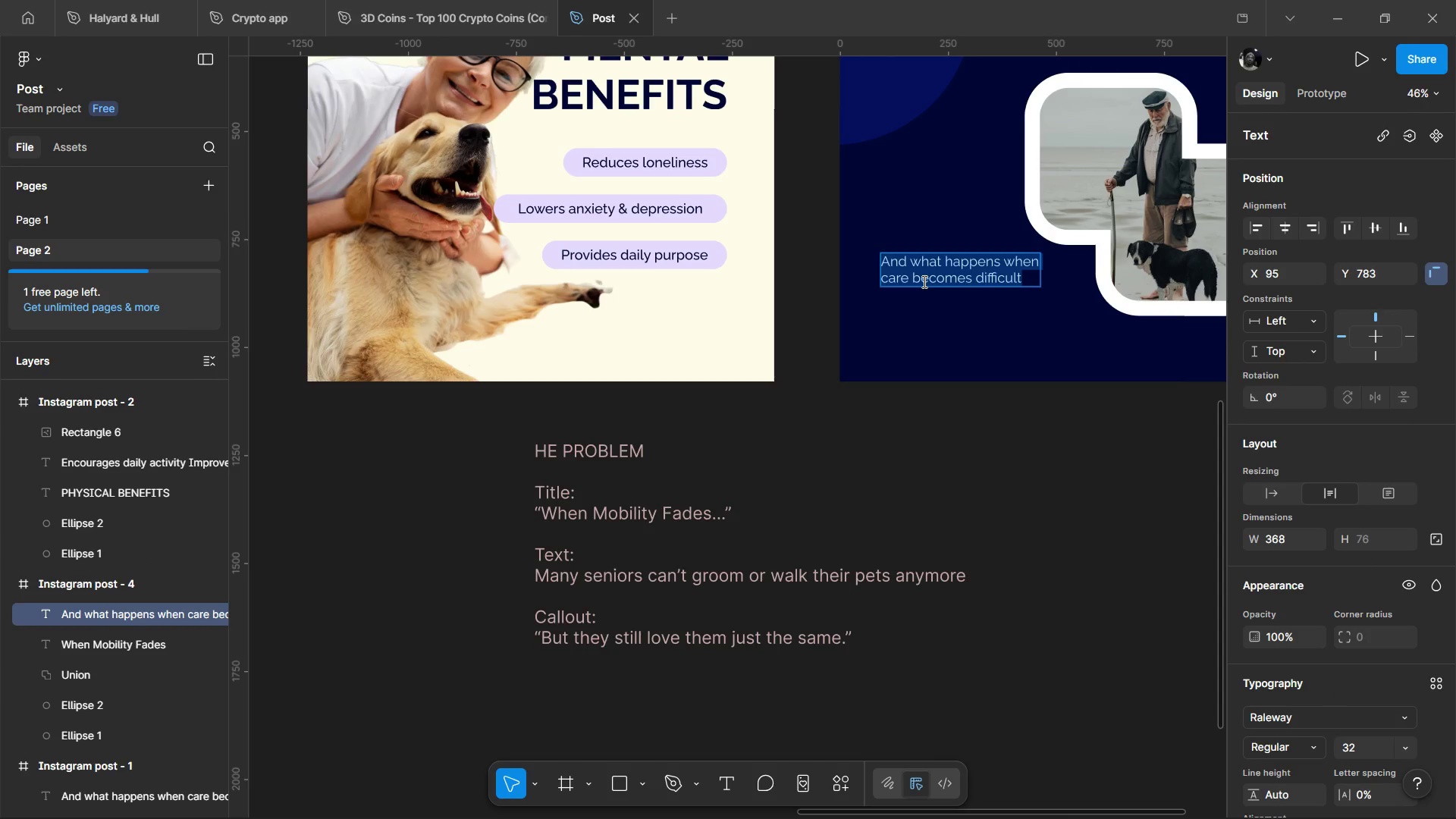 
triple_click([923, 281])
 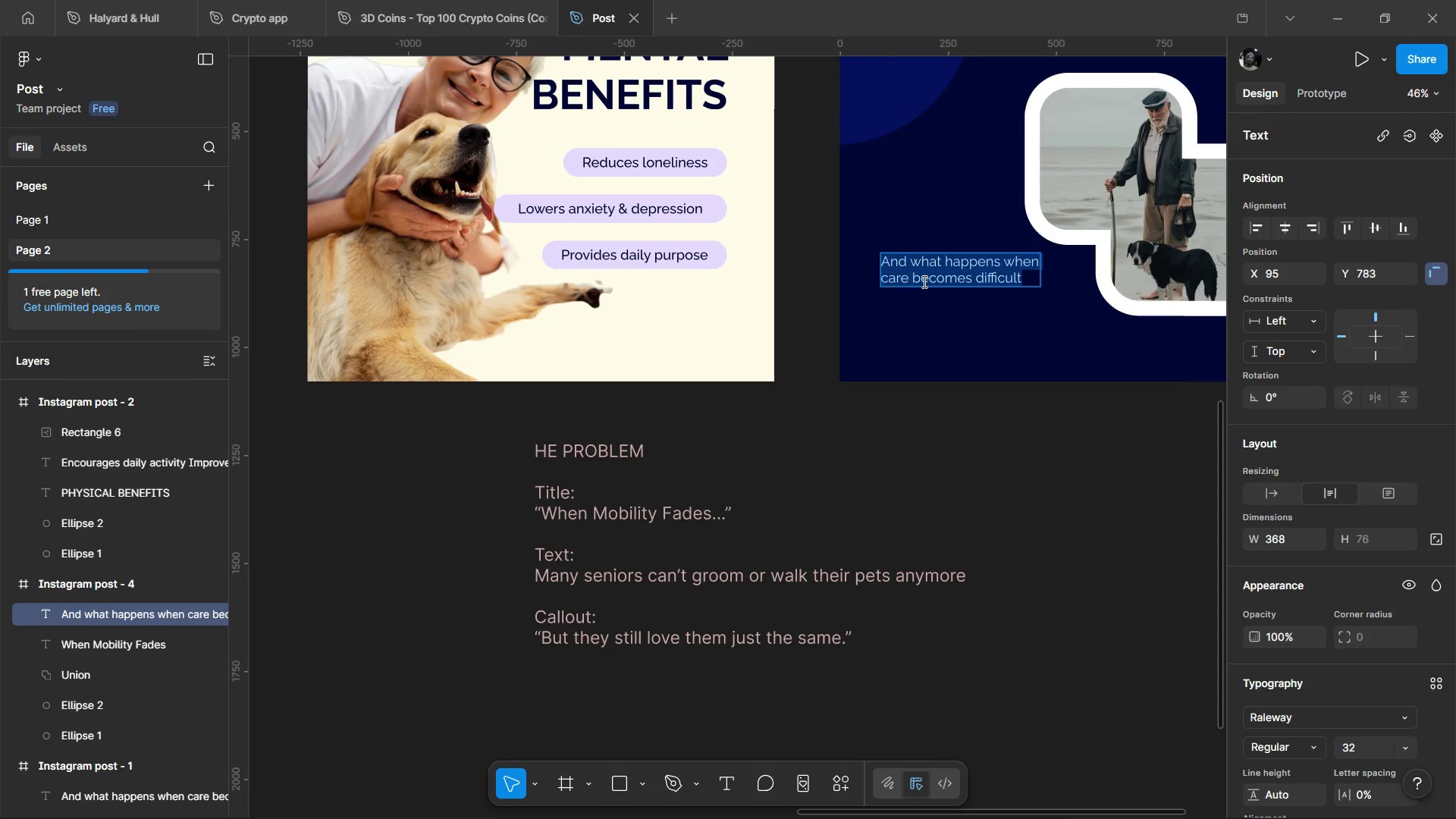 
hold_key(key=ControlLeft, duration=1.53)
 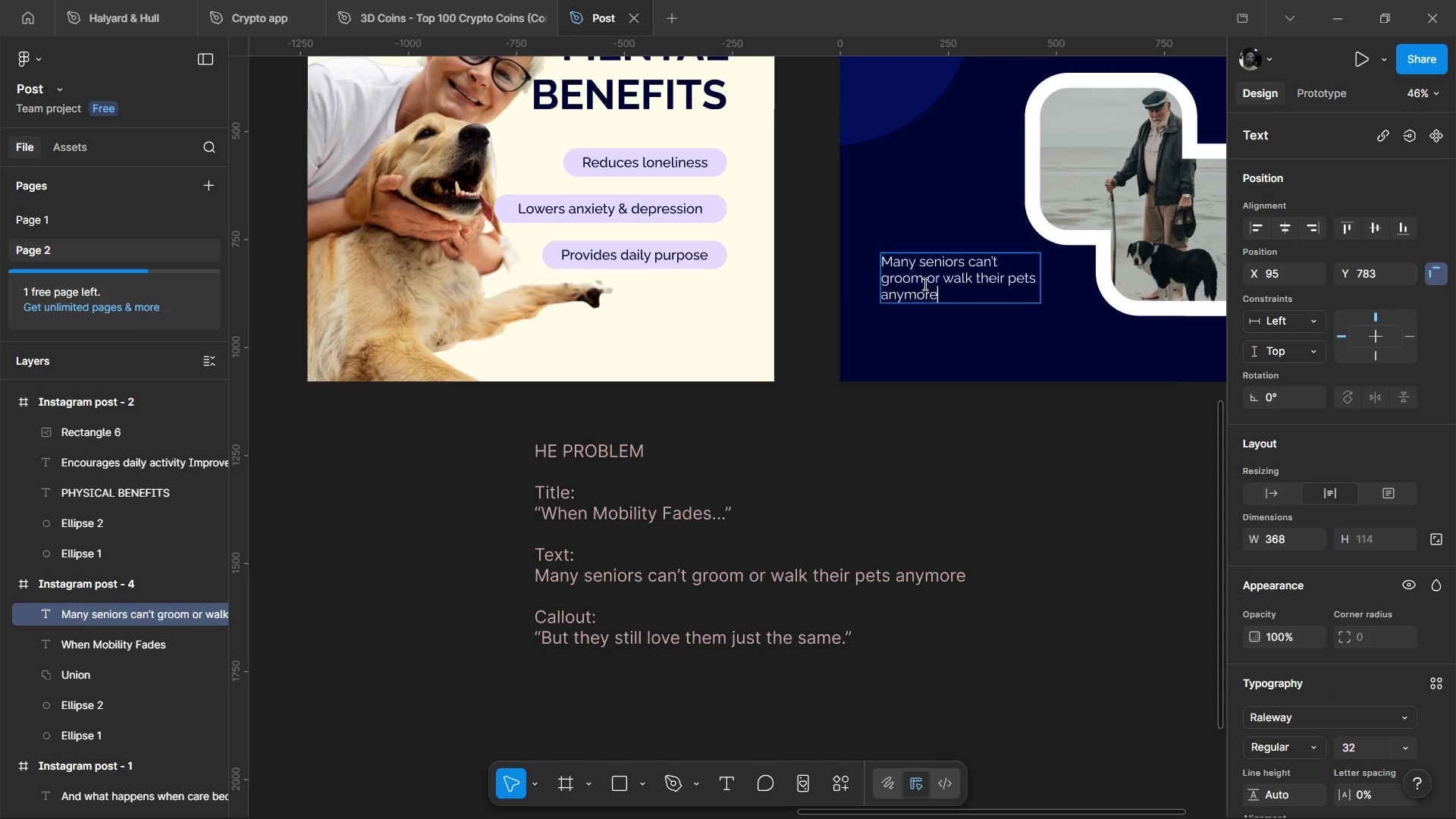 
key(Control+Shift+V)